 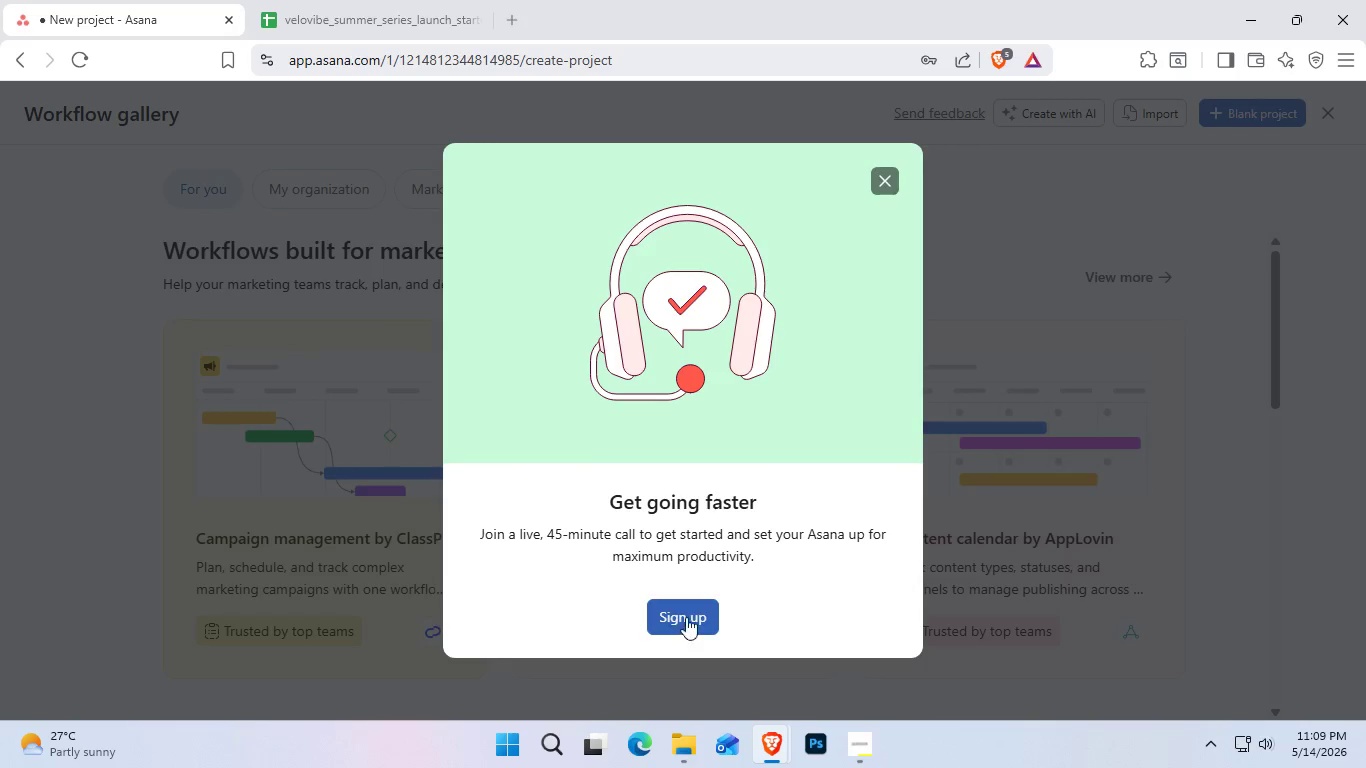 
left_click([889, 183])
 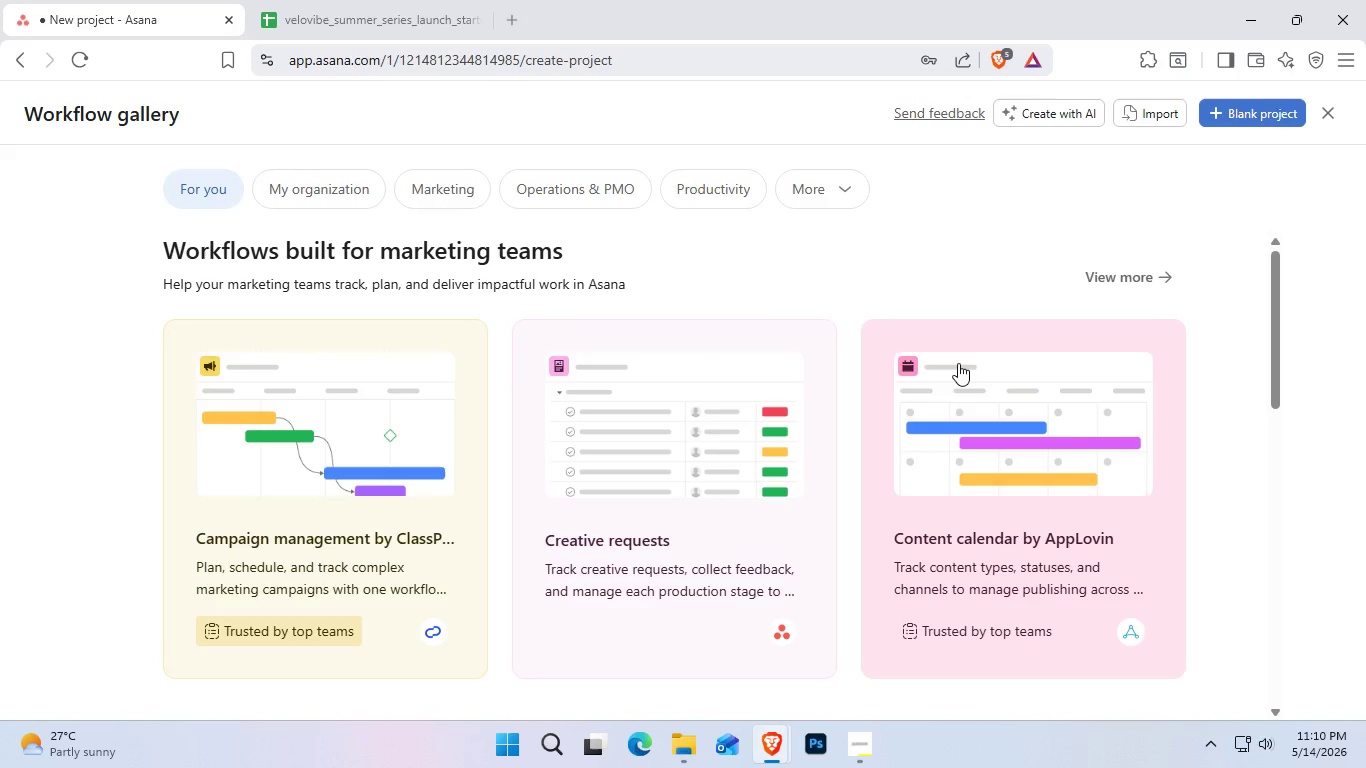 
wait(9.58)
 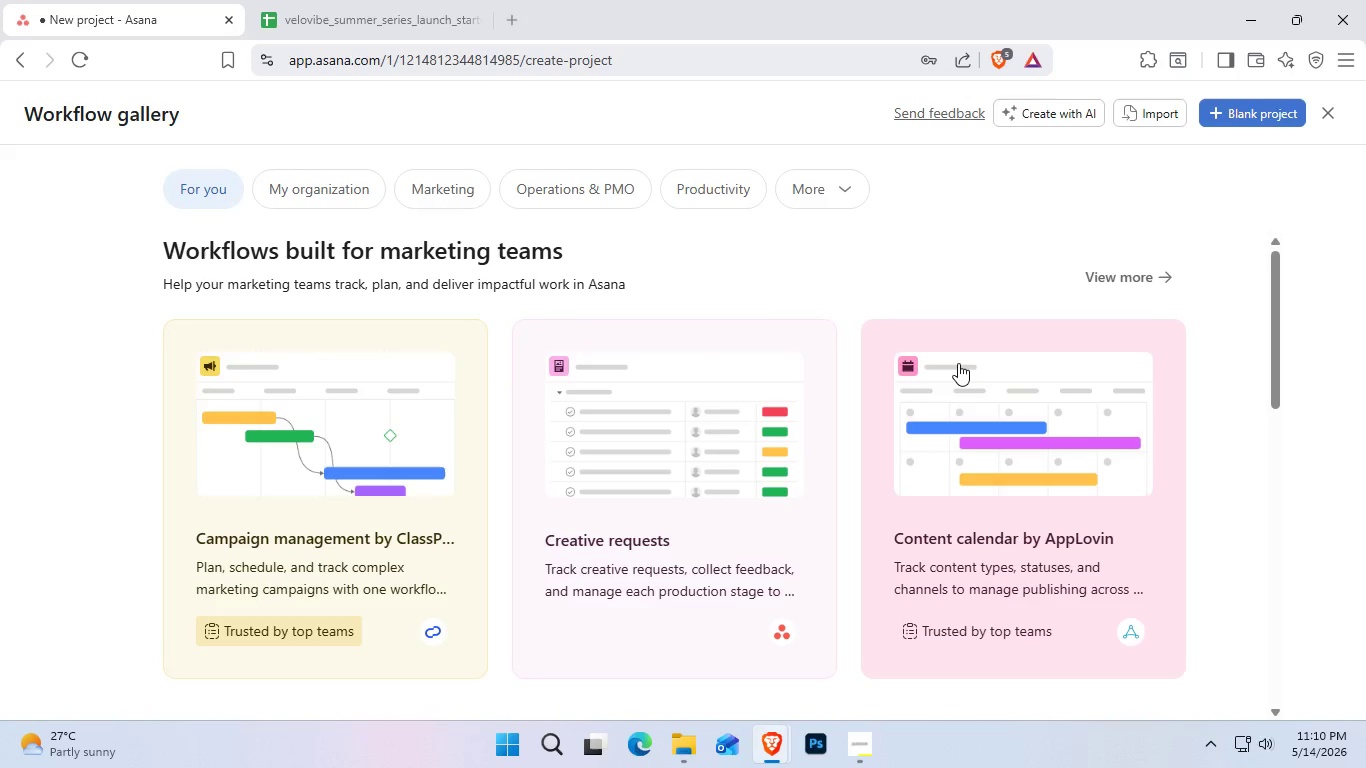 
left_click([863, 192])
 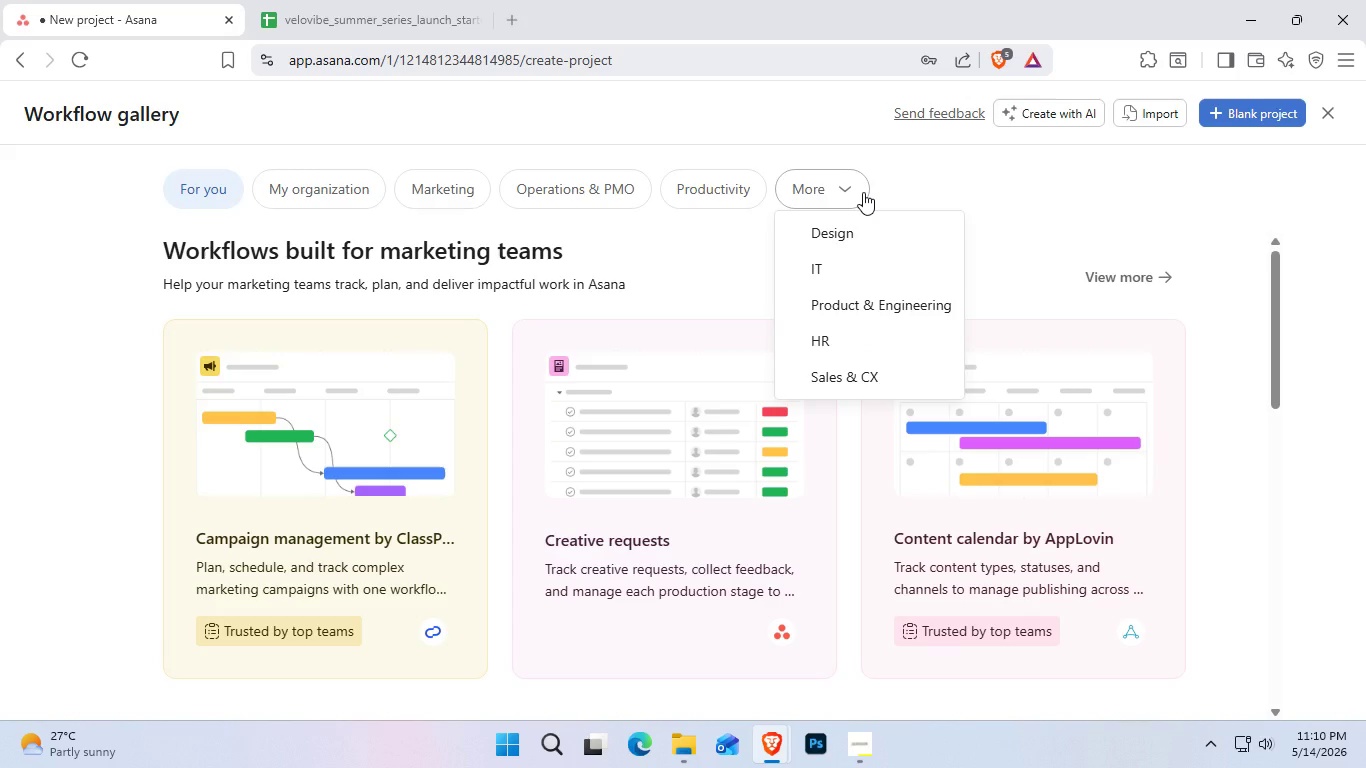 
wait(6.38)
 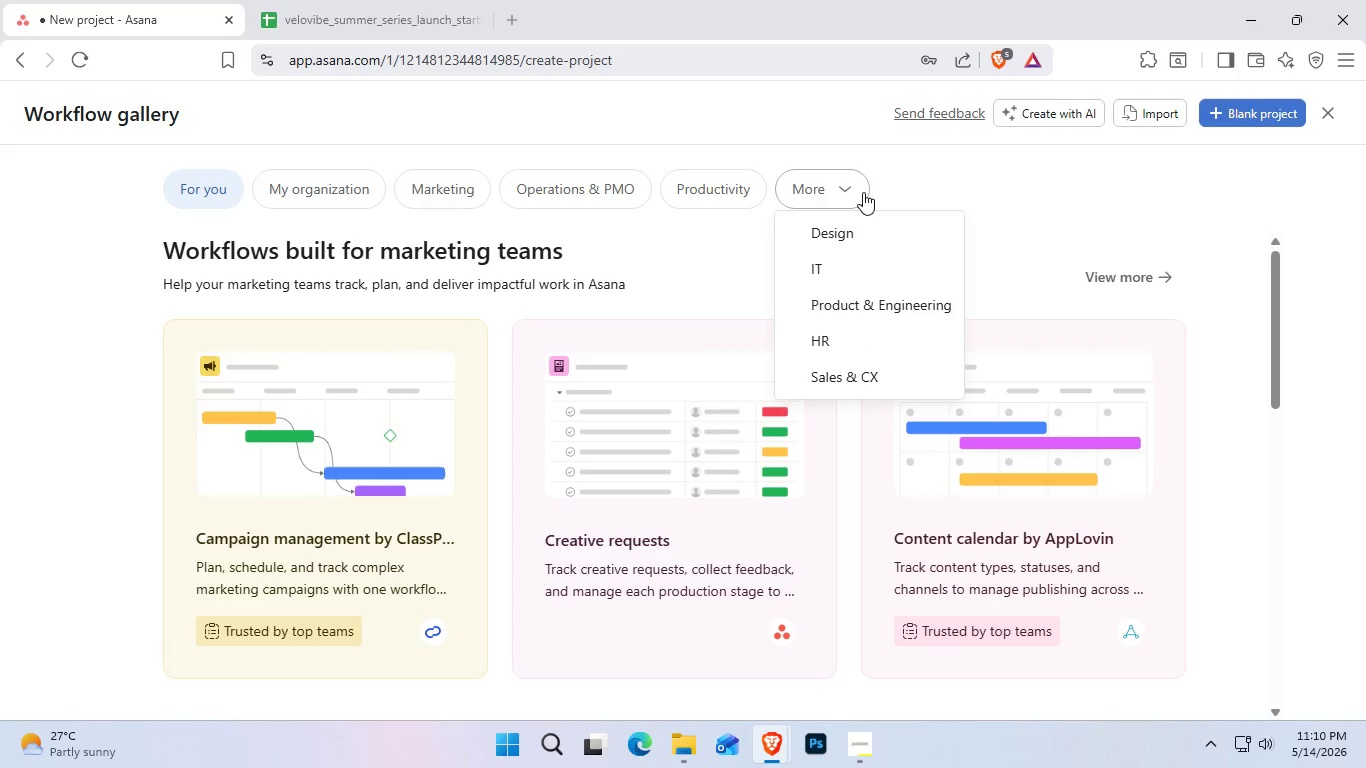 
left_click([863, 192])
 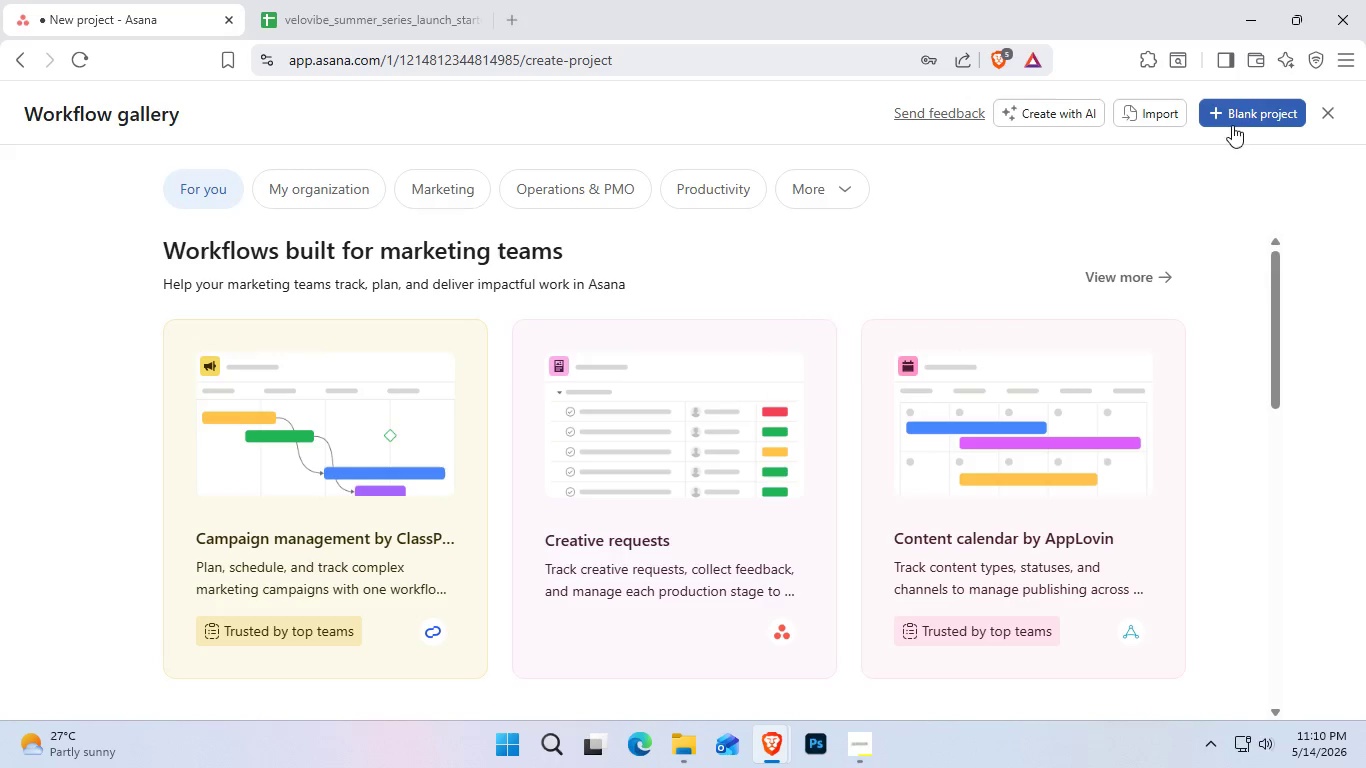 
scroll: coordinate [1232, 334], scroll_direction: down, amount: 9.0
 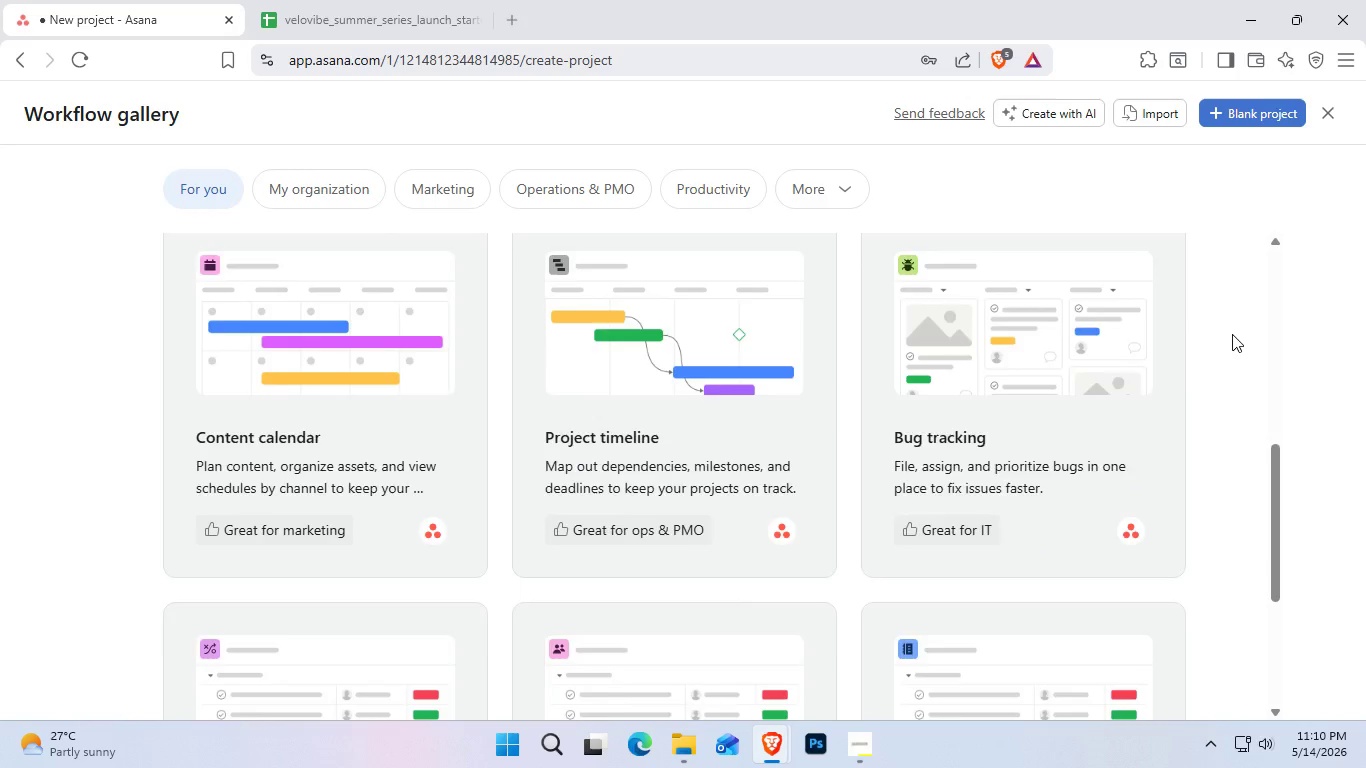 
scroll: coordinate [1232, 334], scroll_direction: up, amount: 4.0
 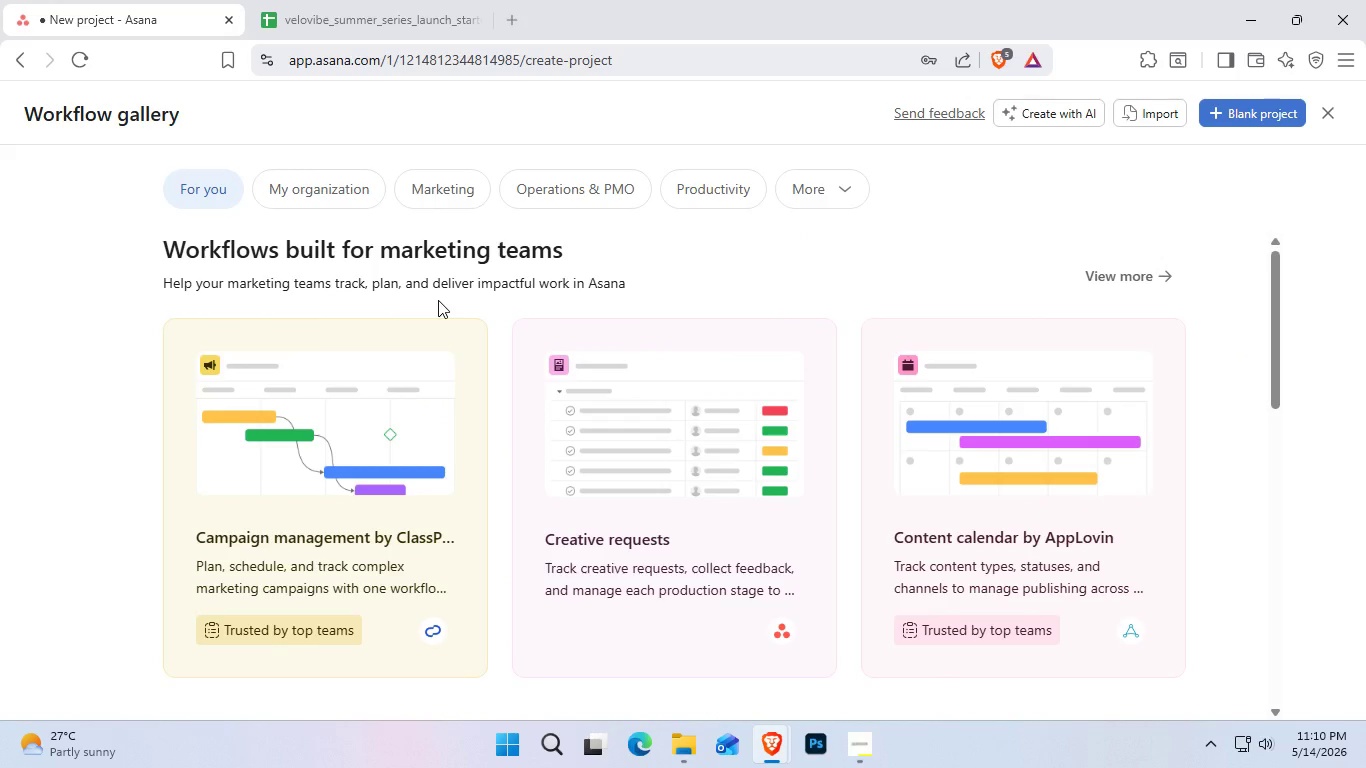 
left_click([345, 193])
 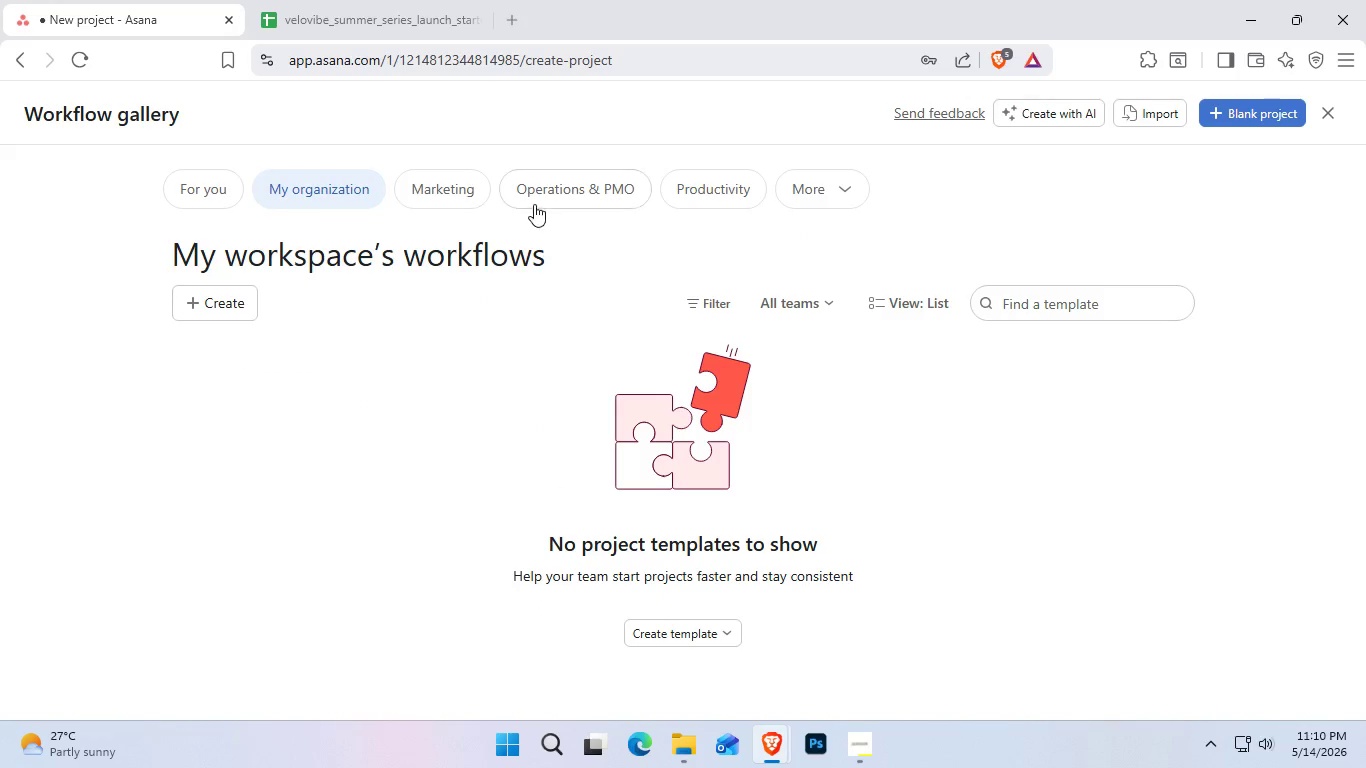 
left_click([502, 201])
 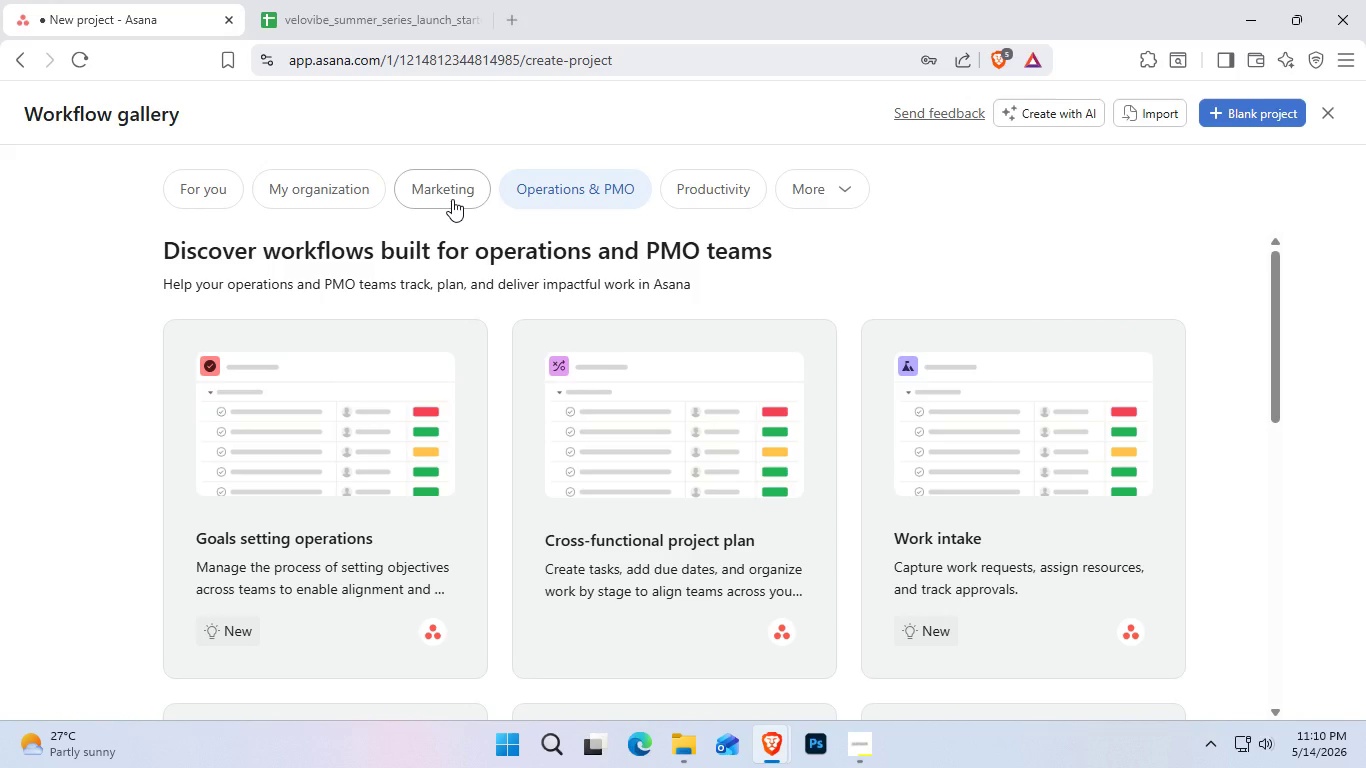 
left_click([452, 199])
 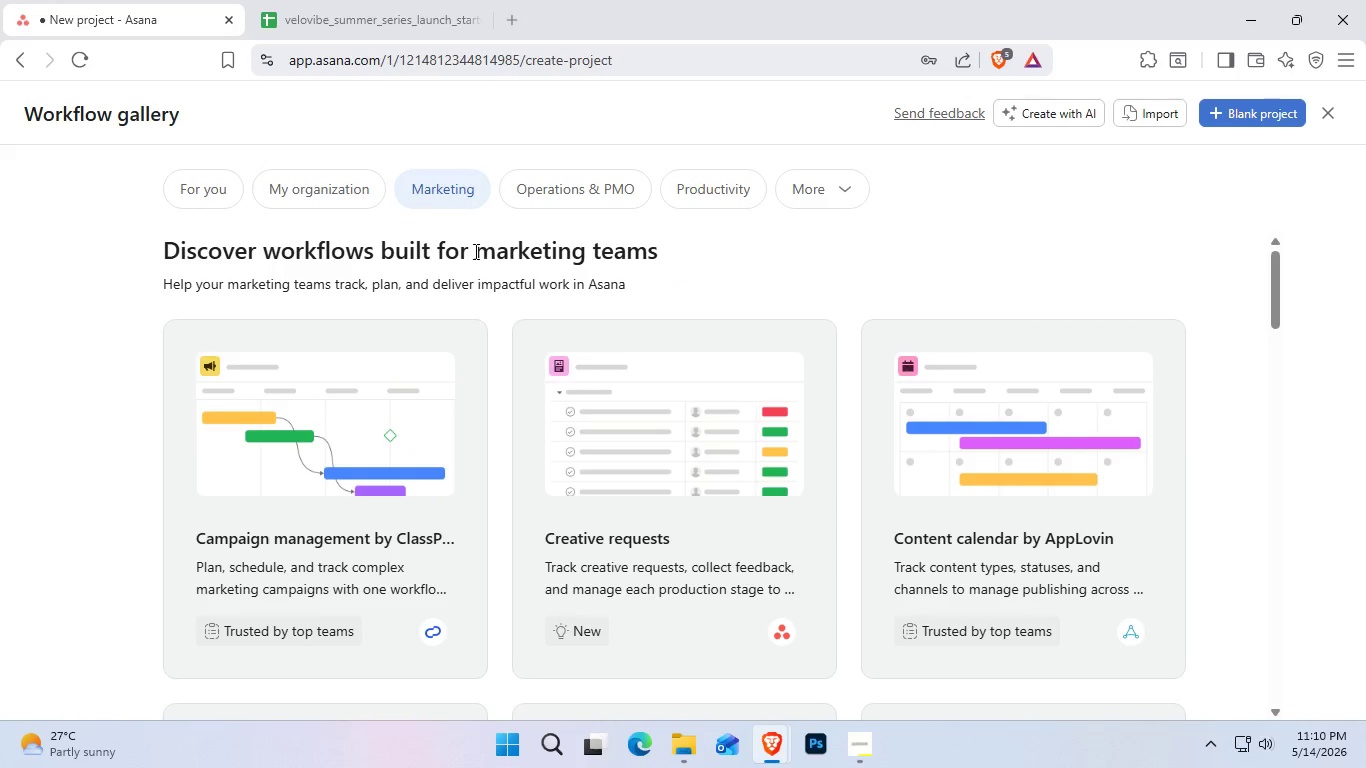 
scroll: coordinate [468, 297], scroll_direction: down, amount: 11.0
 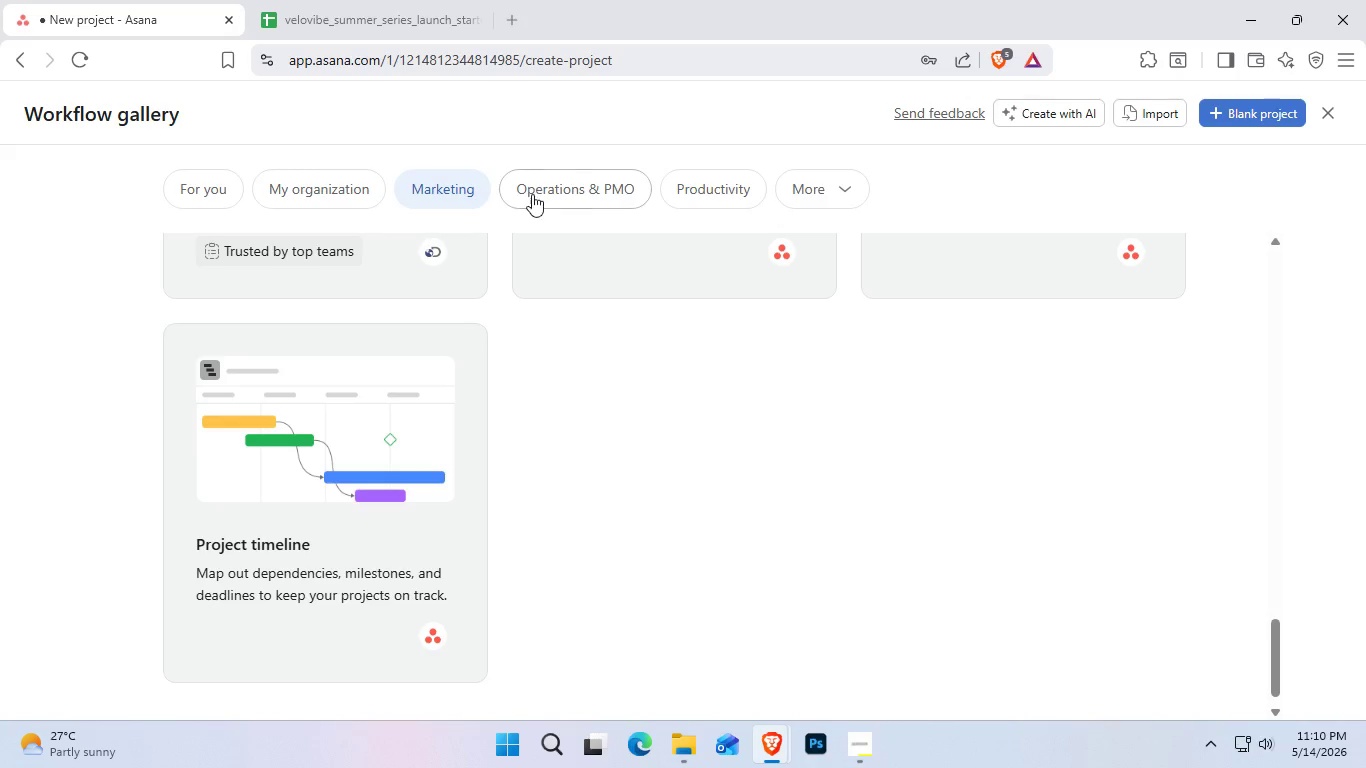 
left_click([532, 194])
 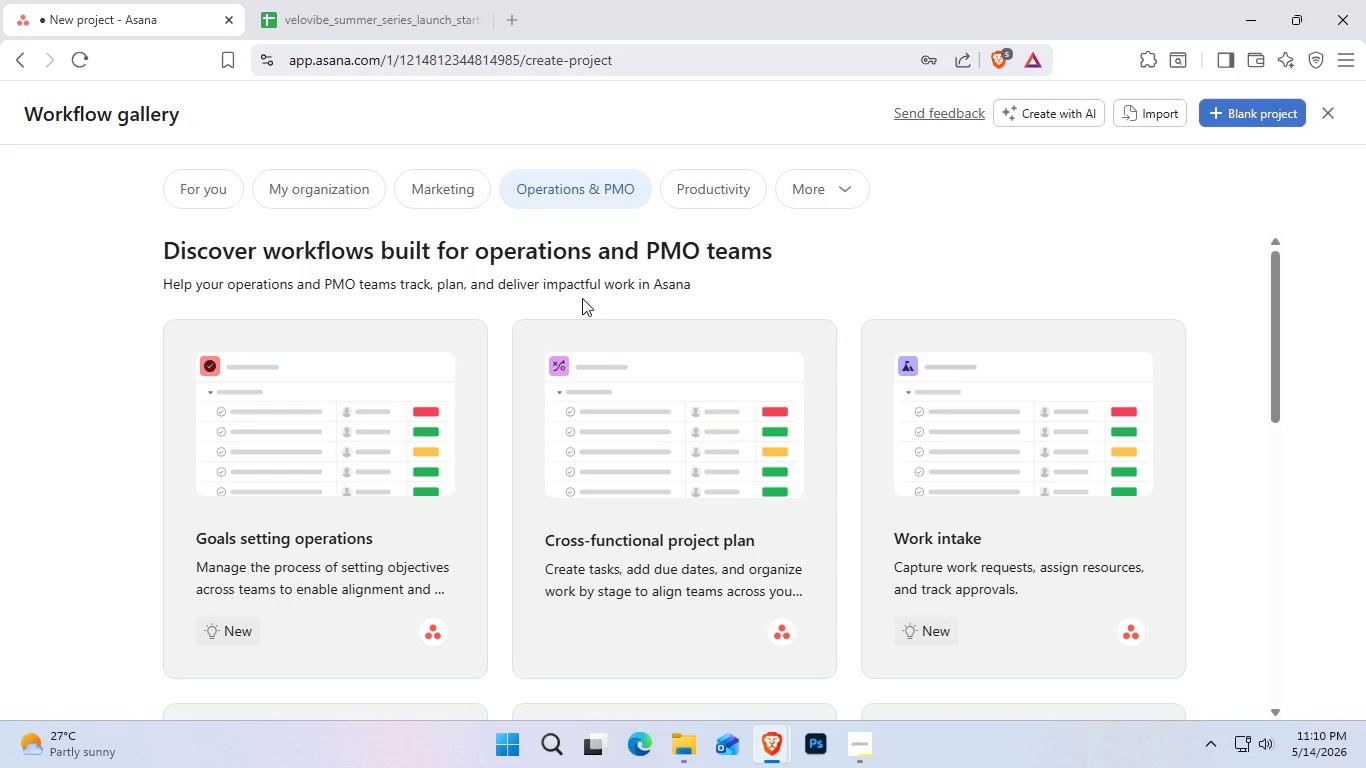 
scroll: coordinate [718, 396], scroll_direction: down, amount: 4.0
 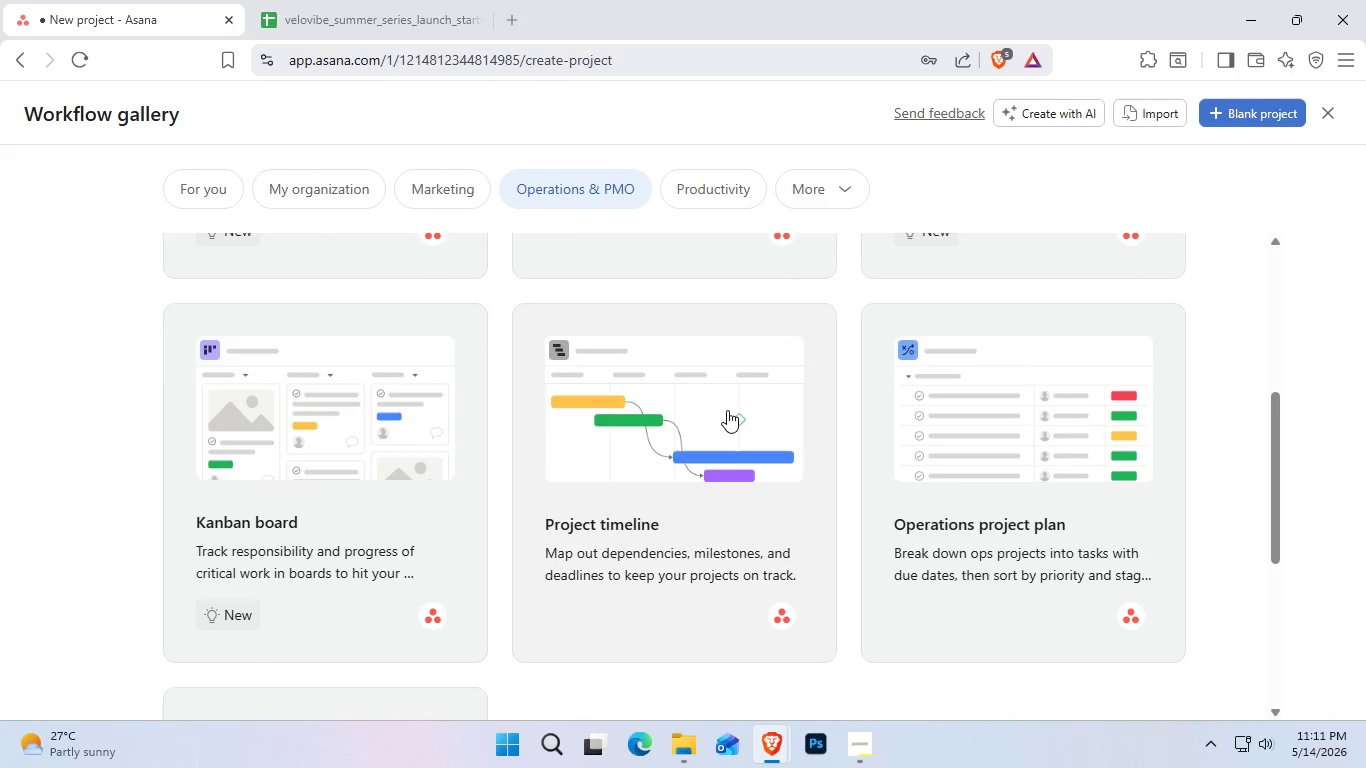 
scroll: coordinate [740, 418], scroll_direction: none, amount: 0.0
 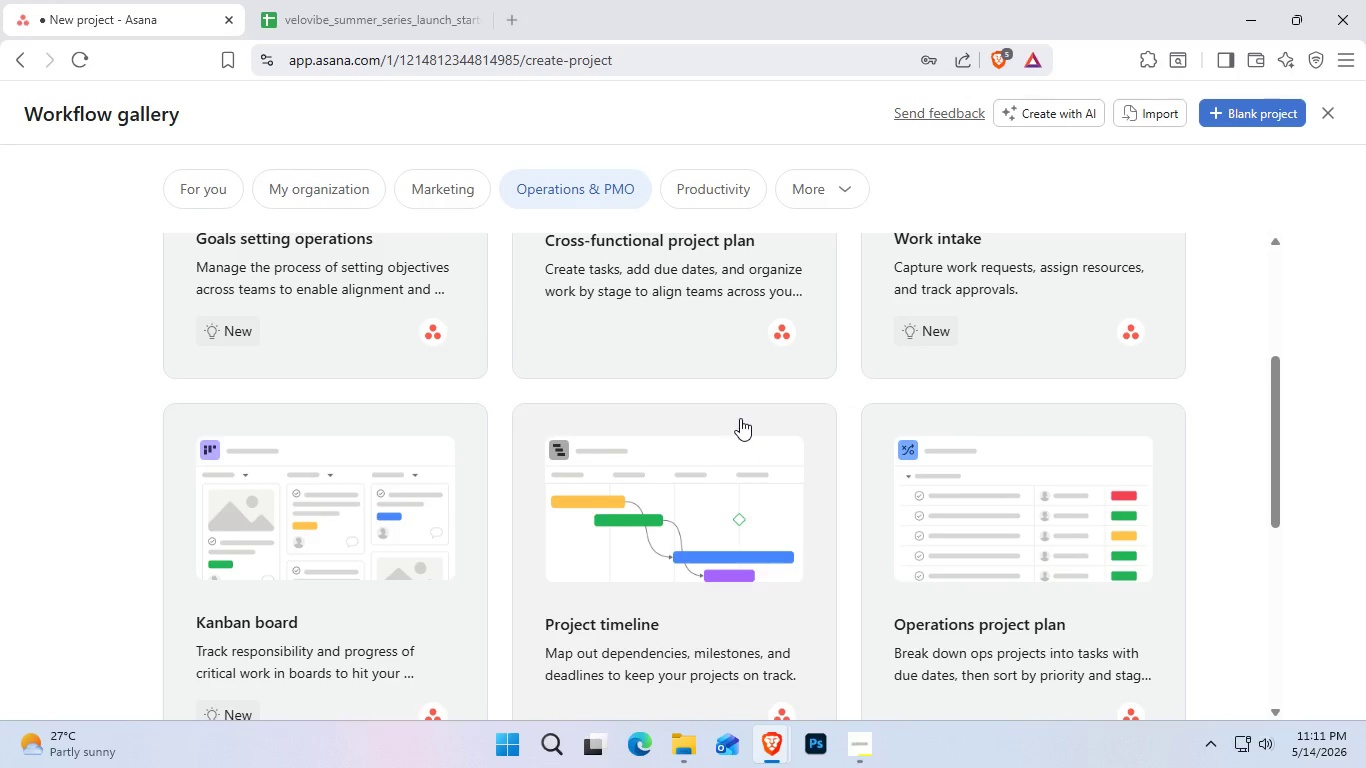 
scroll: coordinate [740, 433], scroll_direction: up, amount: 3.0
 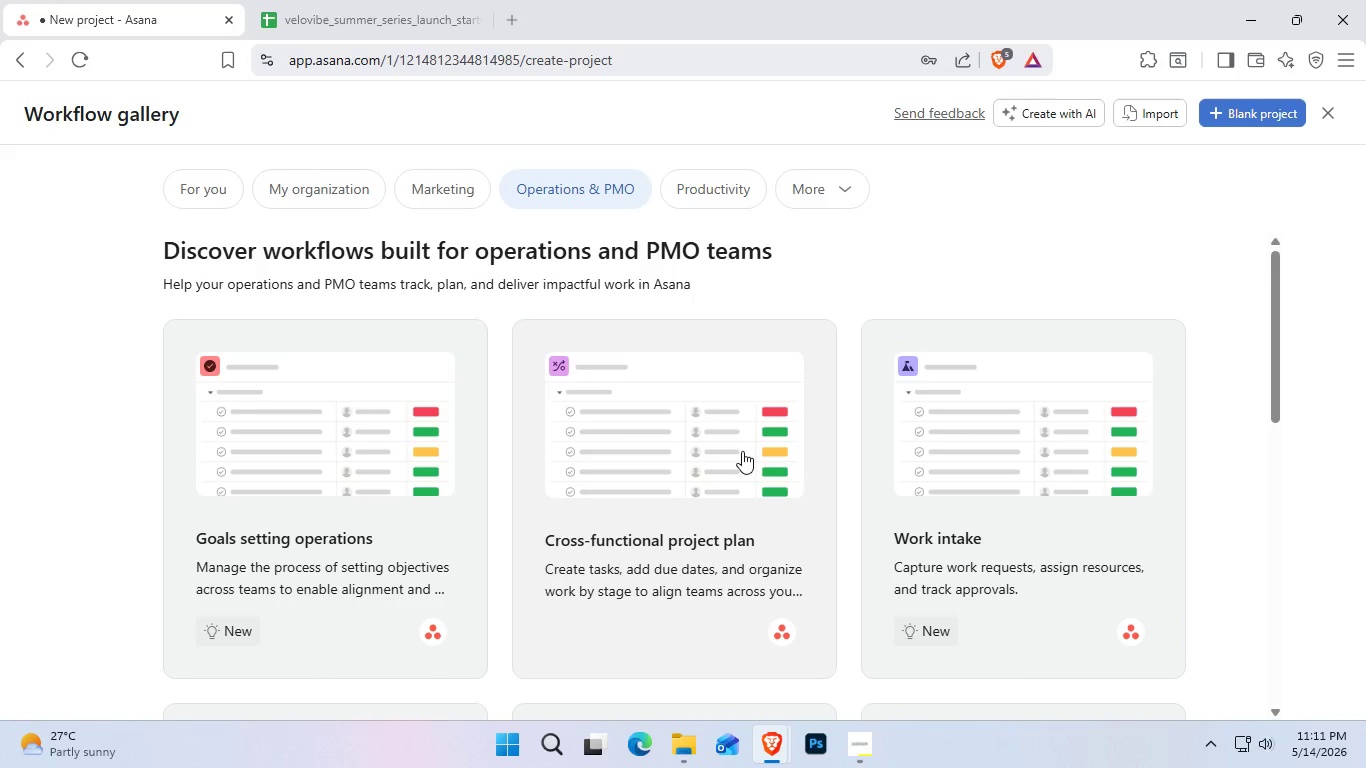 
wait(5.48)
 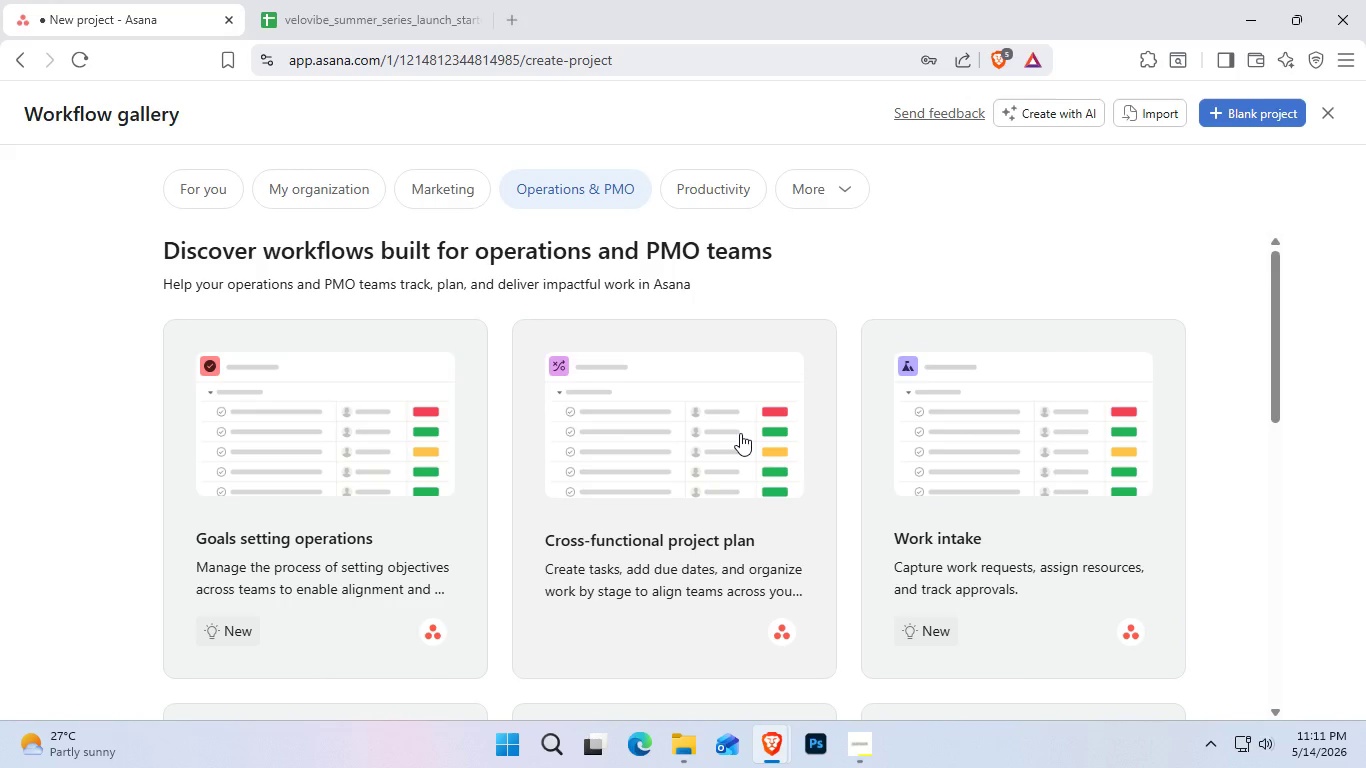 
left_click([717, 192])
 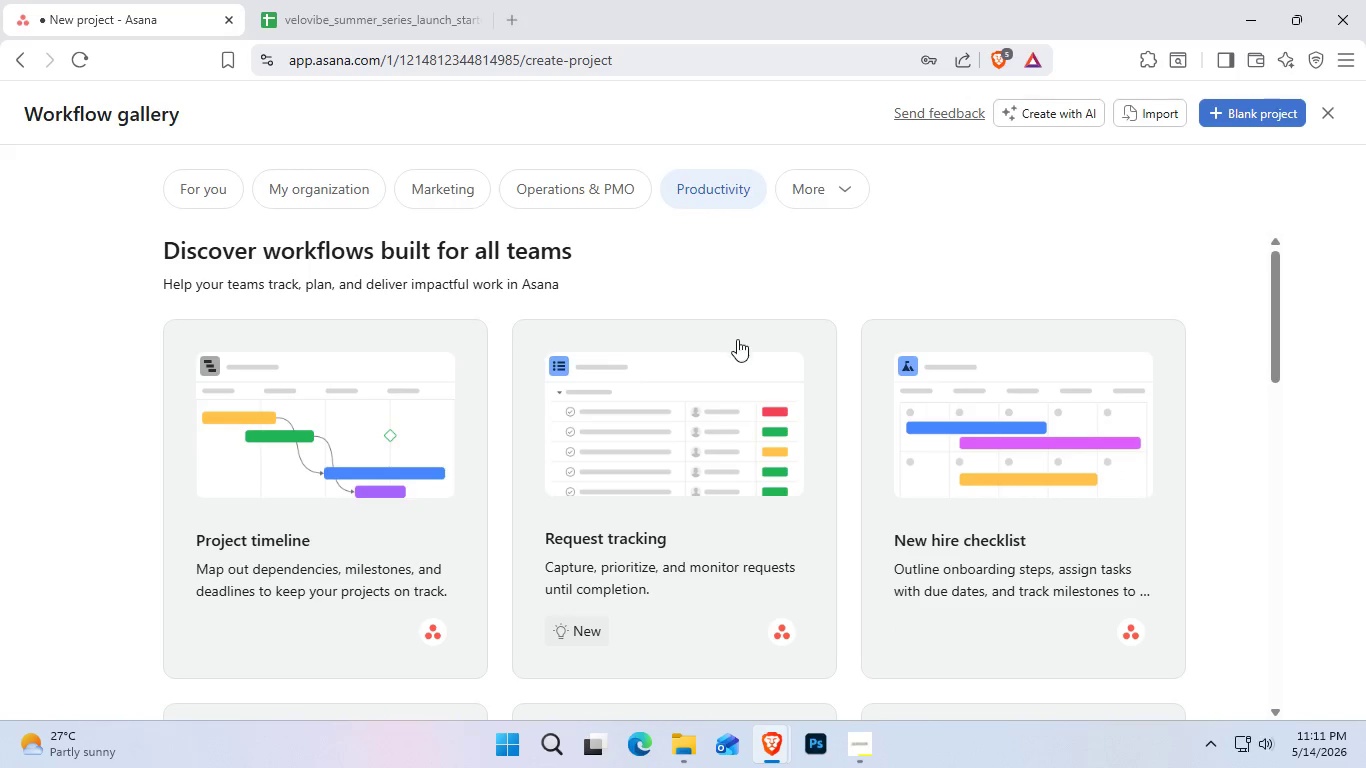 
scroll: coordinate [745, 426], scroll_direction: down, amount: 5.0
 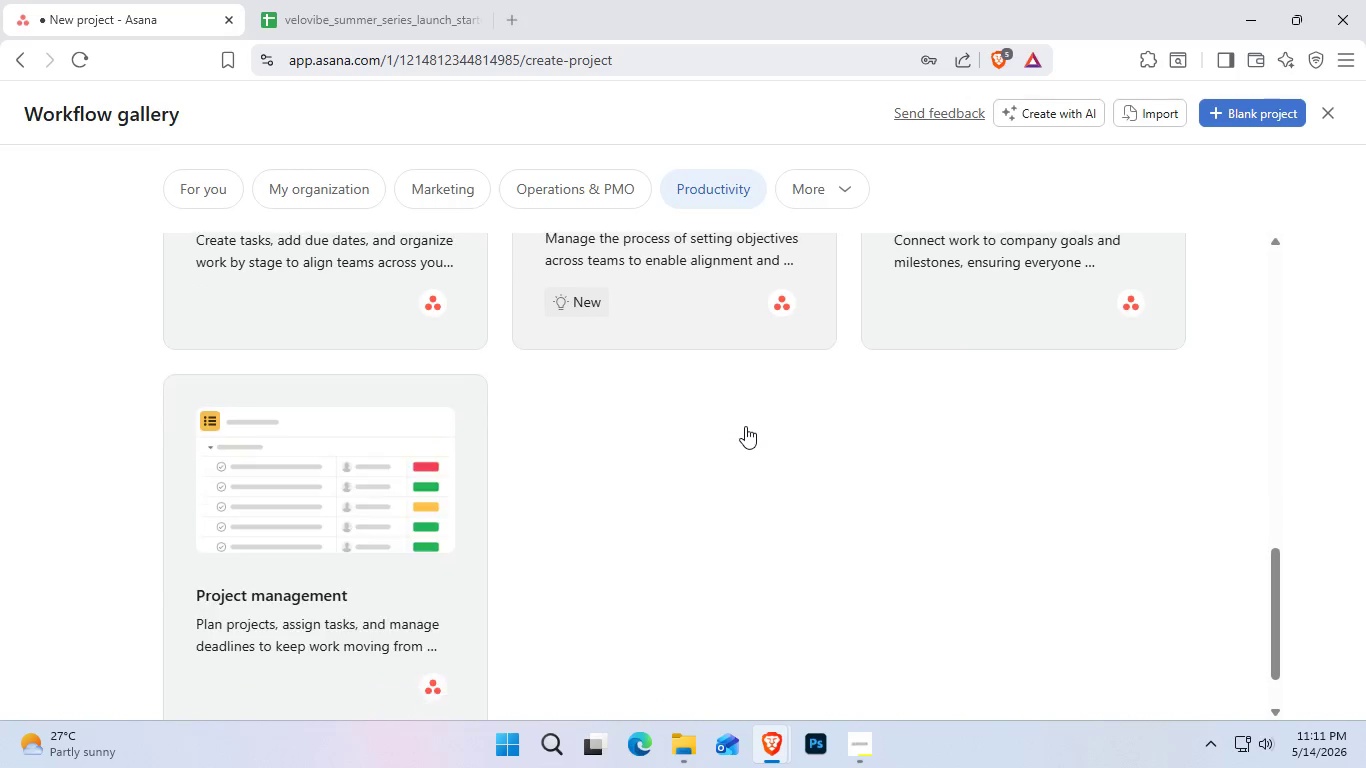 
scroll: coordinate [745, 426], scroll_direction: up, amount: 2.0
 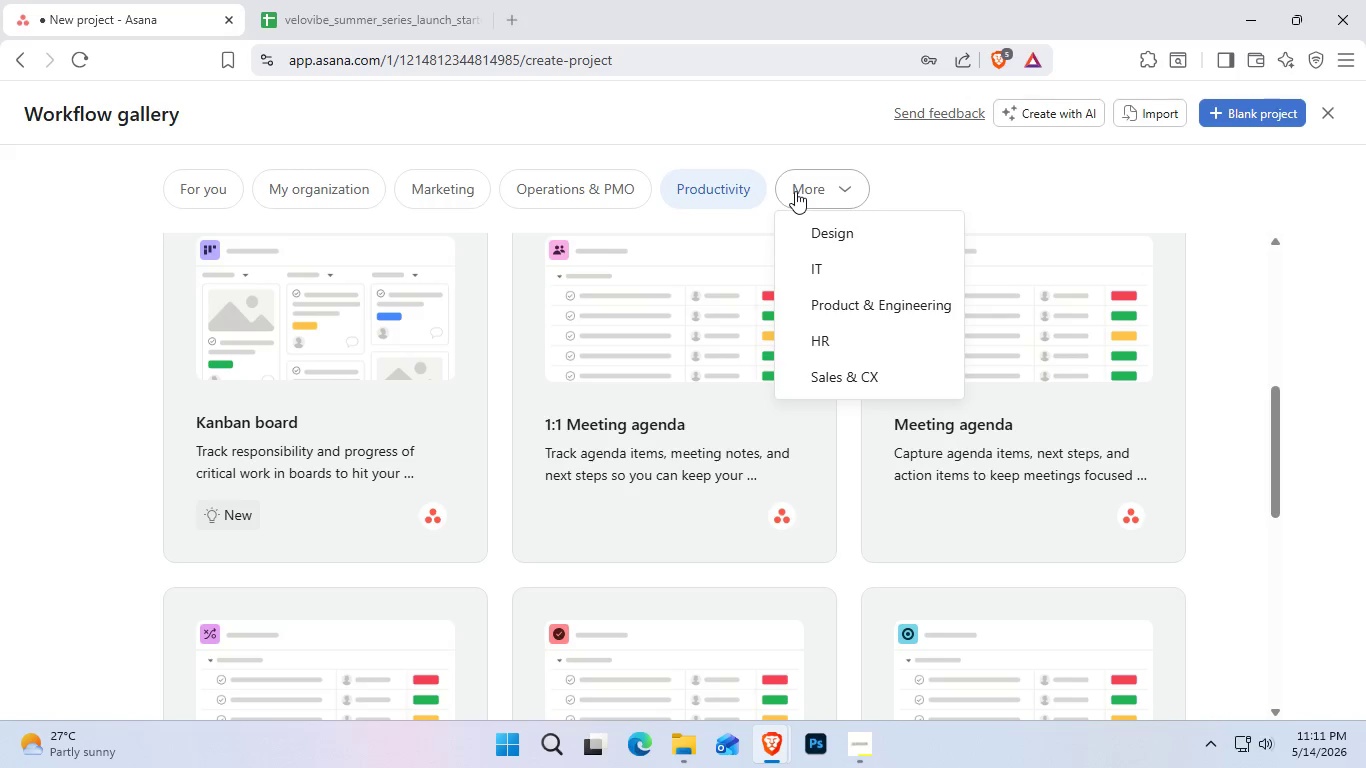 
left_click([799, 195])
 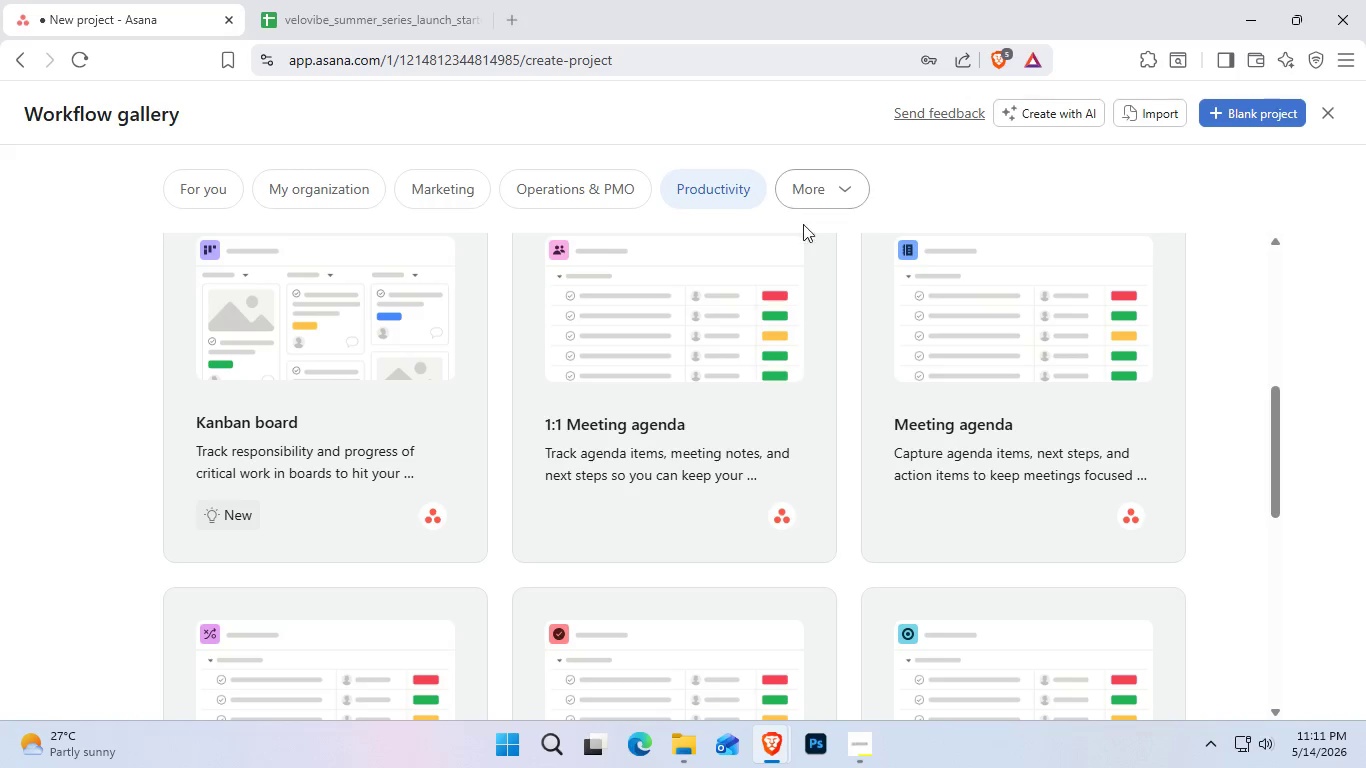 
hold_key(key=ControlLeft, duration=1.91)
scroll: coordinate [835, 361], scroll_direction: none, amount: 0.0
 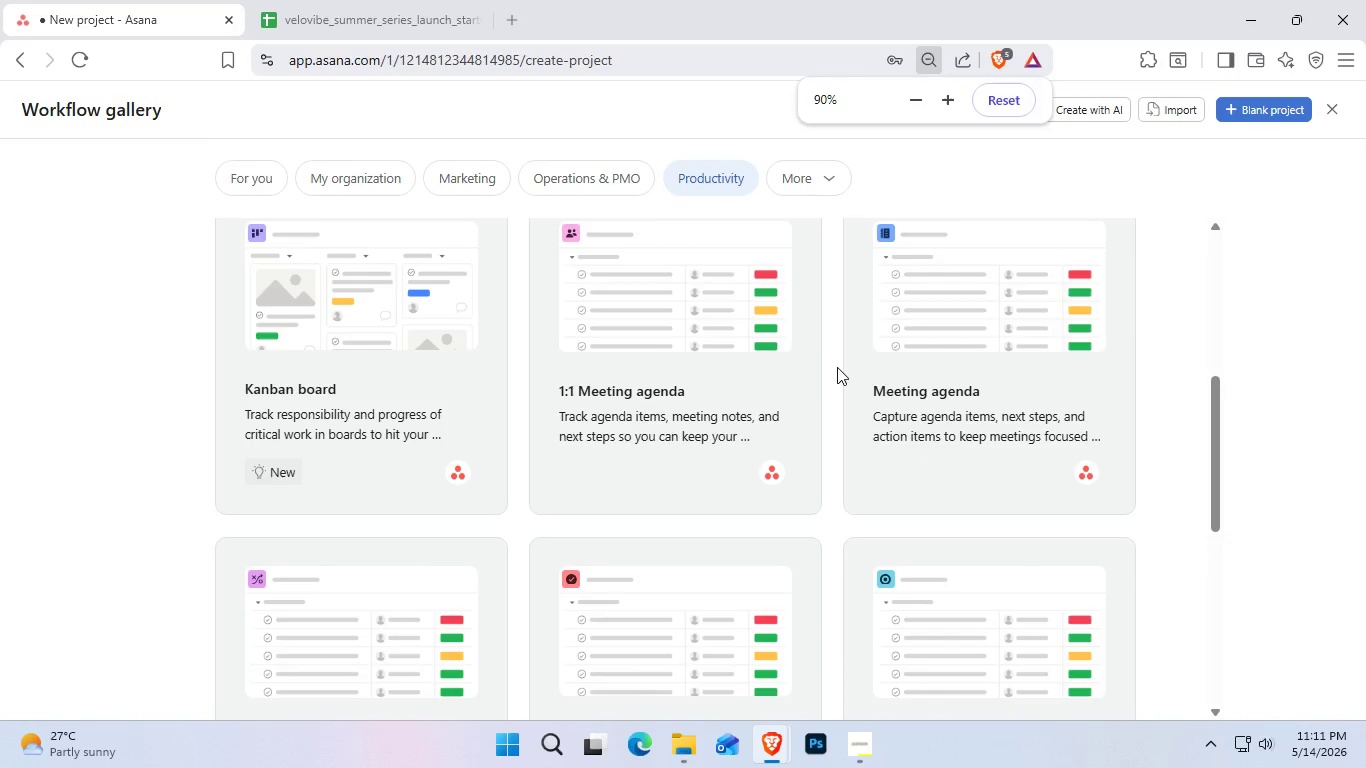 
scroll: coordinate [841, 375], scroll_direction: down, amount: 2.0
 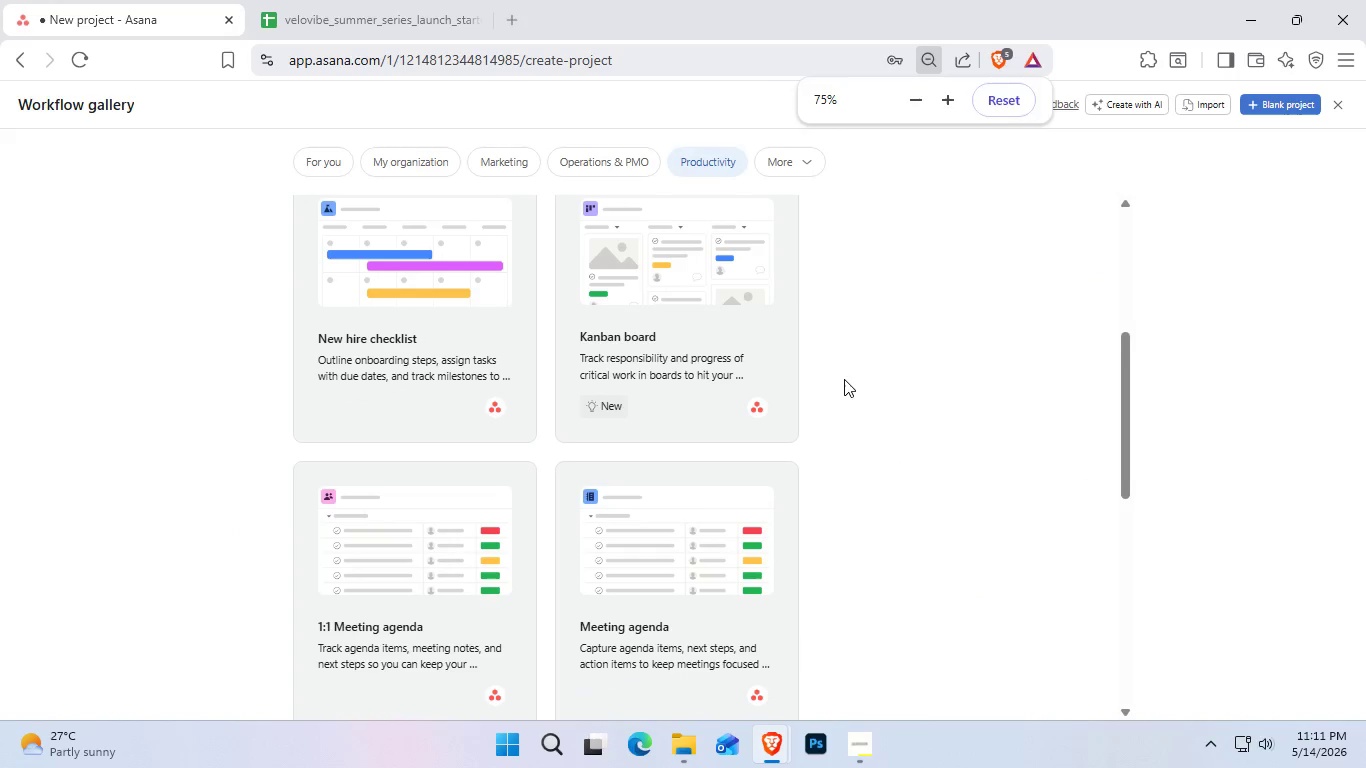 
scroll: coordinate [844, 380], scroll_direction: up, amount: 1.0
 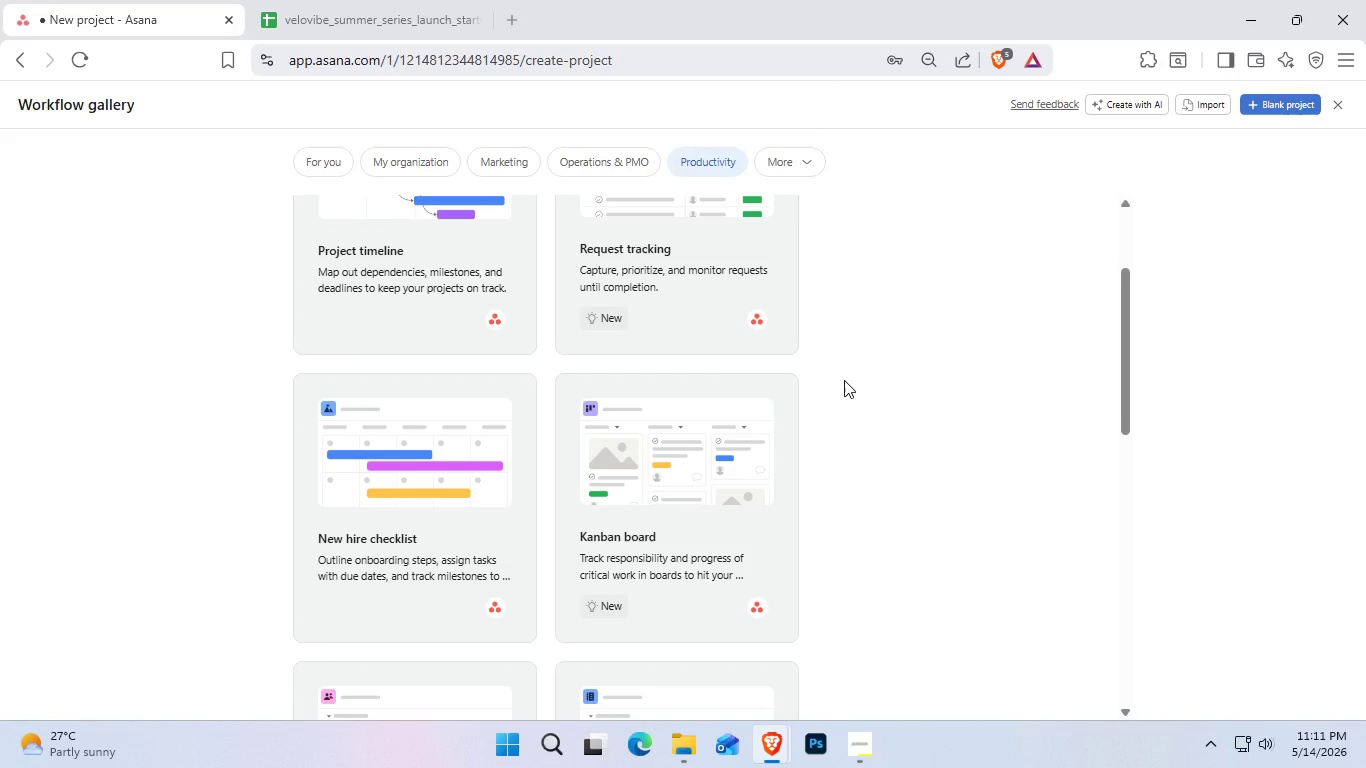 
scroll: coordinate [844, 380], scroll_direction: none, amount: 0.0
 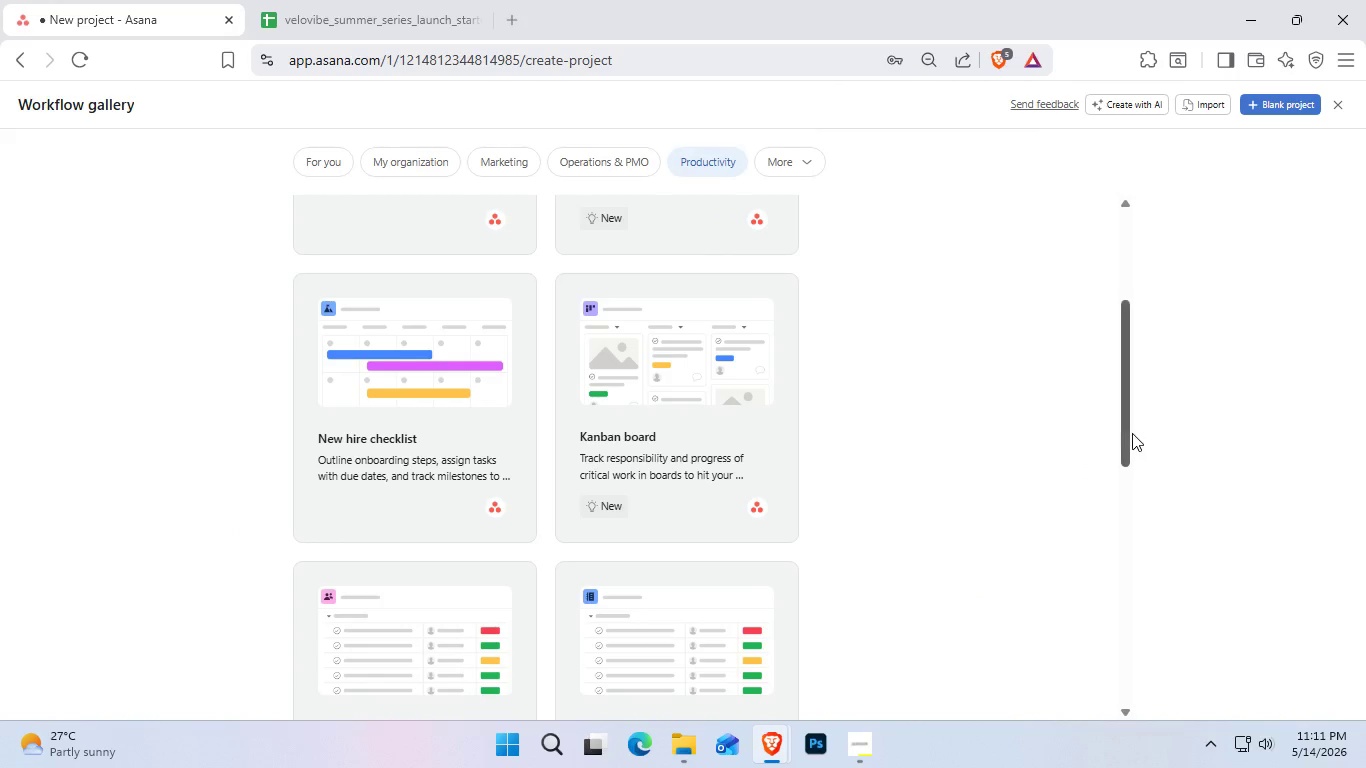 
left_click_drag(start_coordinate=[1124, 432], to_coordinate=[1128, 372])
 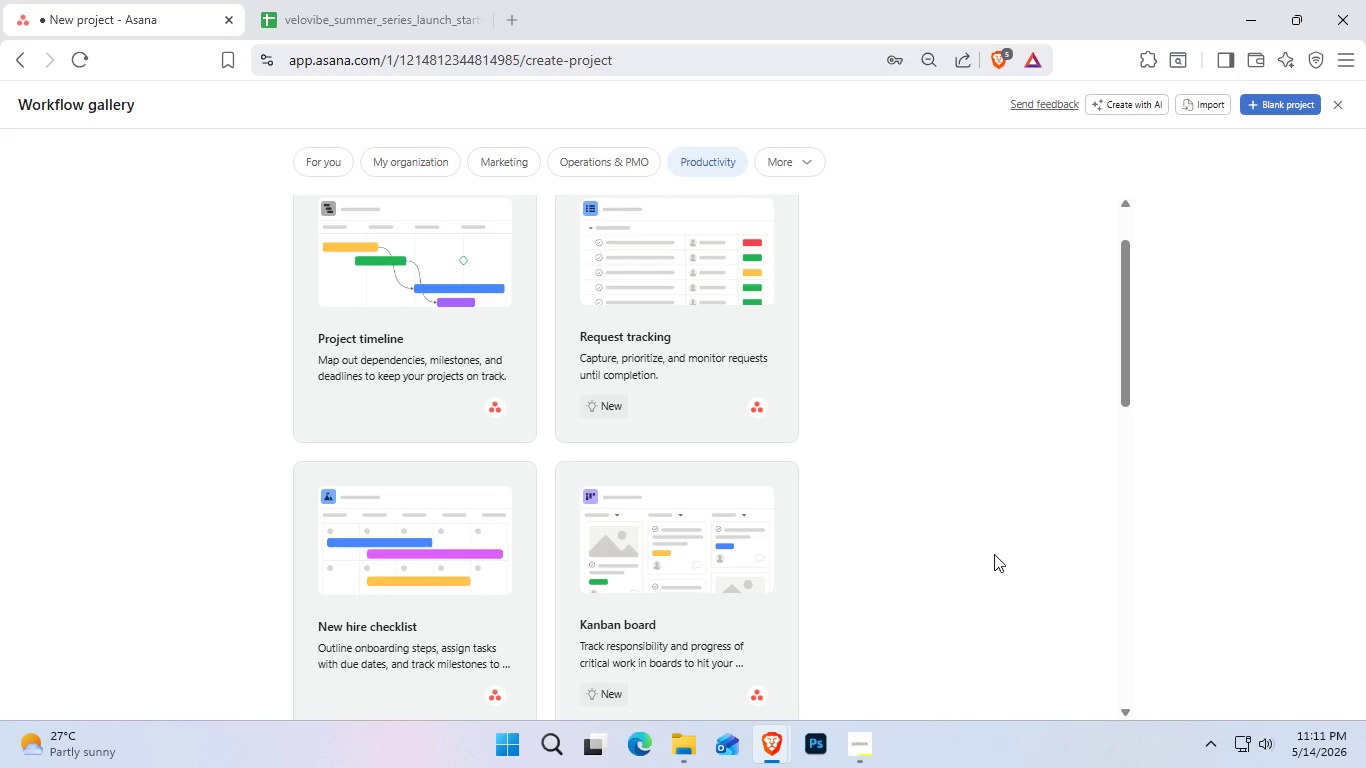 
wait(21.86)
 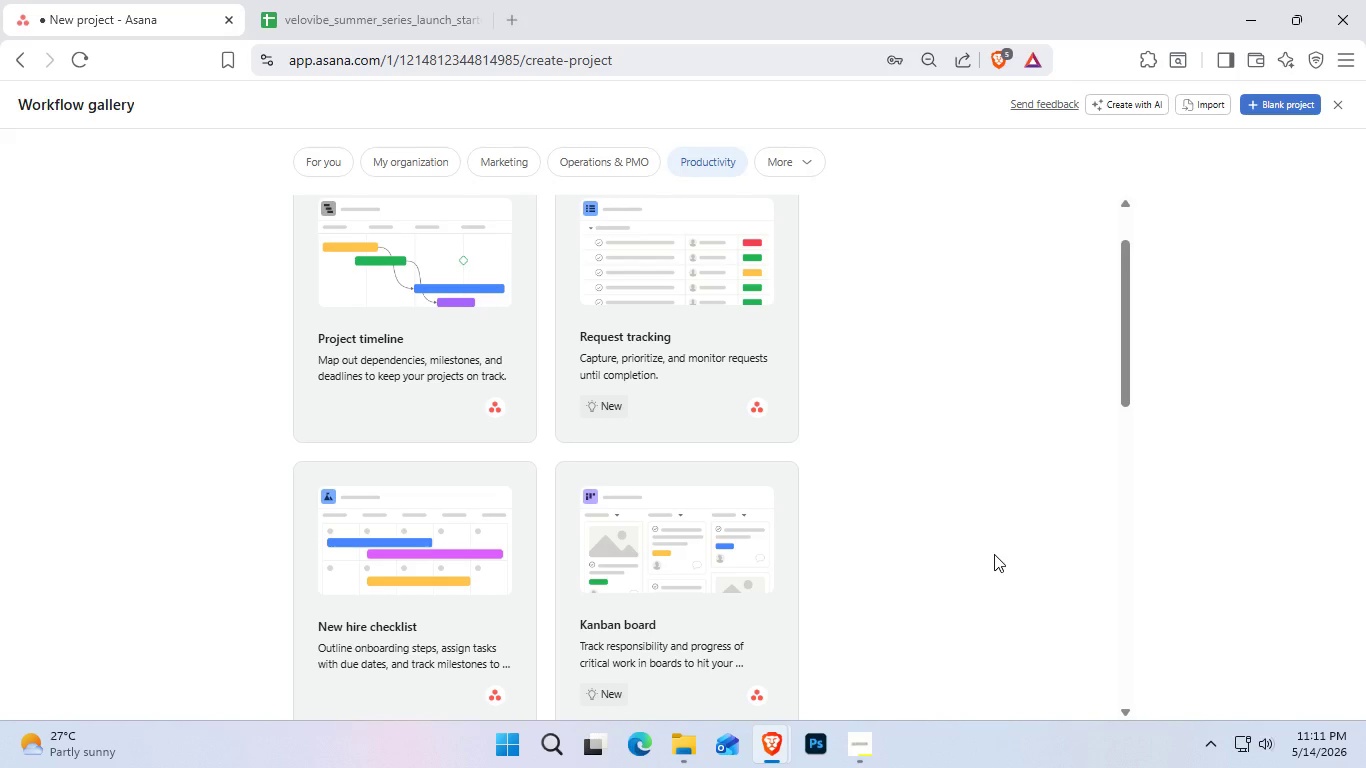 
scroll: coordinate [994, 554], scroll_direction: down, amount: 3.0
 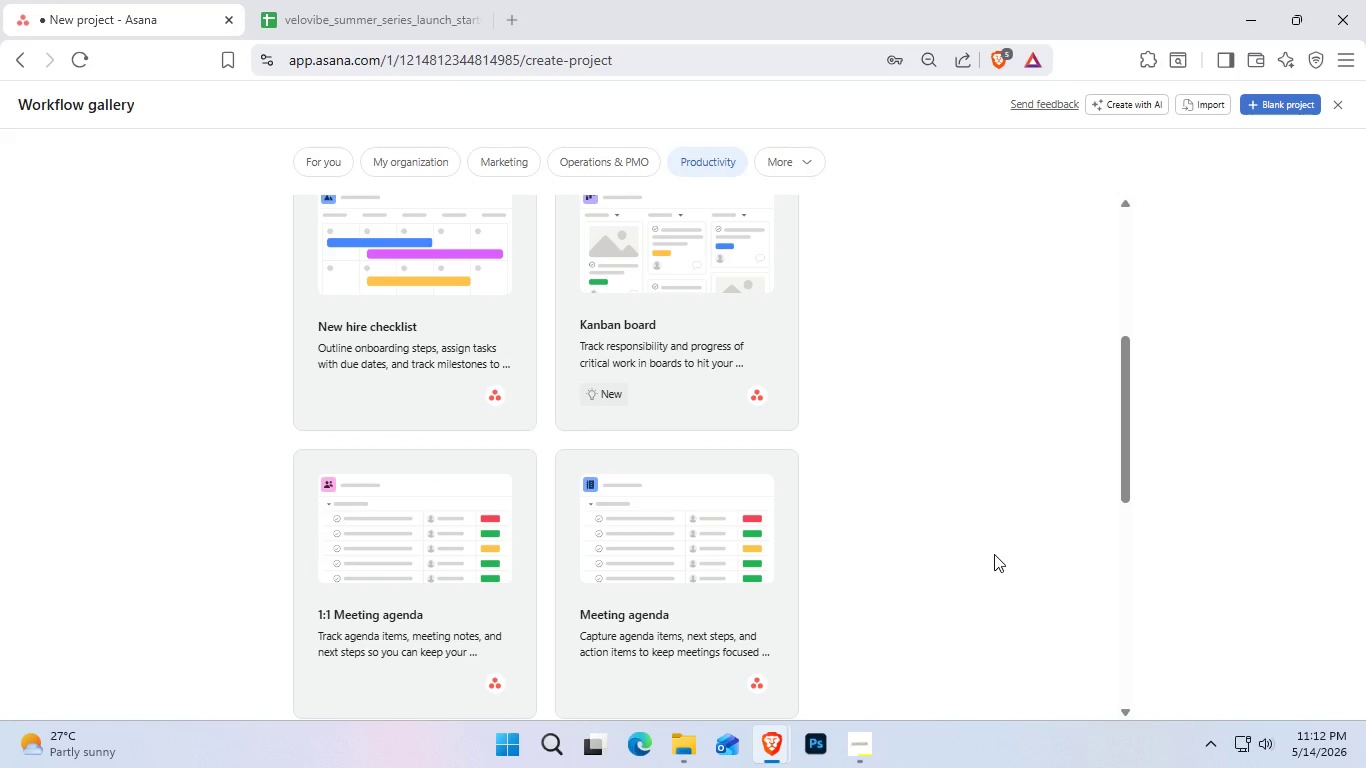 
wait(19.31)
 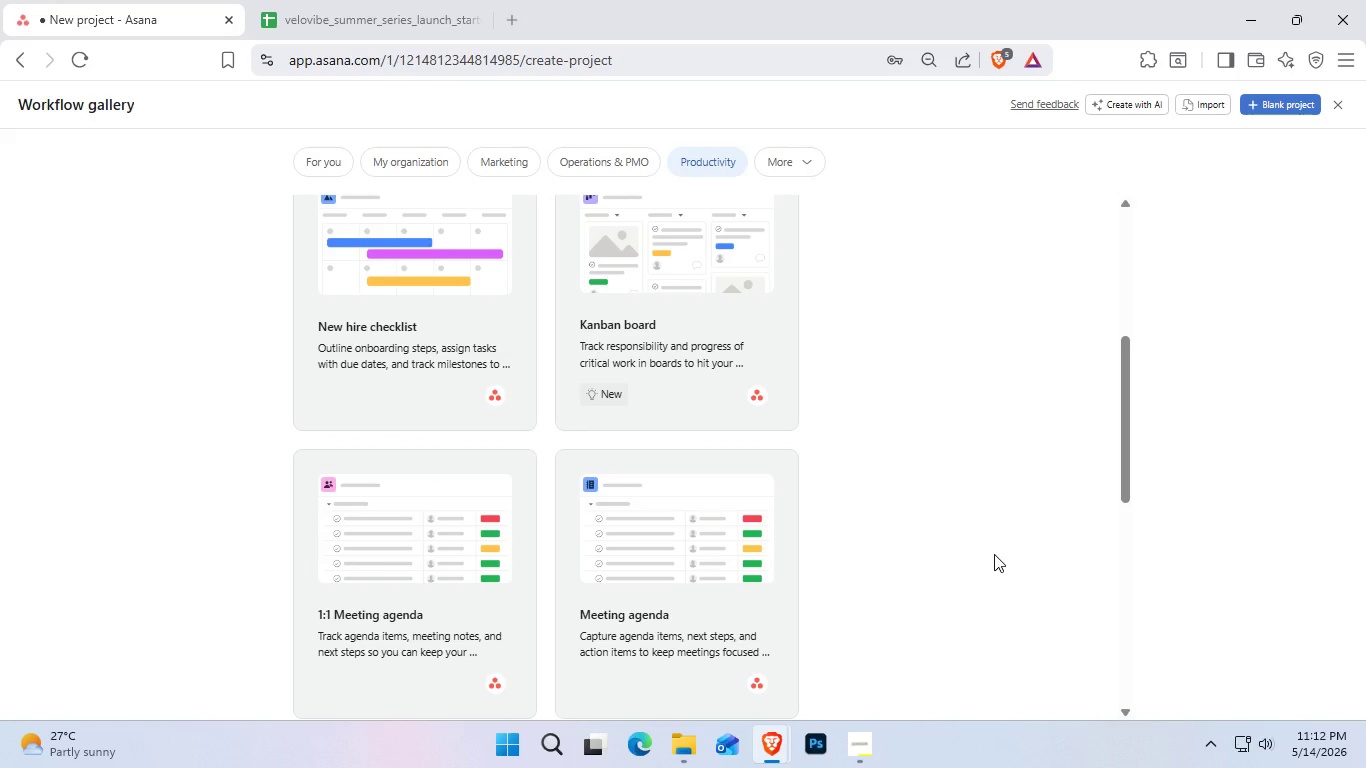 
scroll: coordinate [971, 581], scroll_direction: down, amount: 2.0
 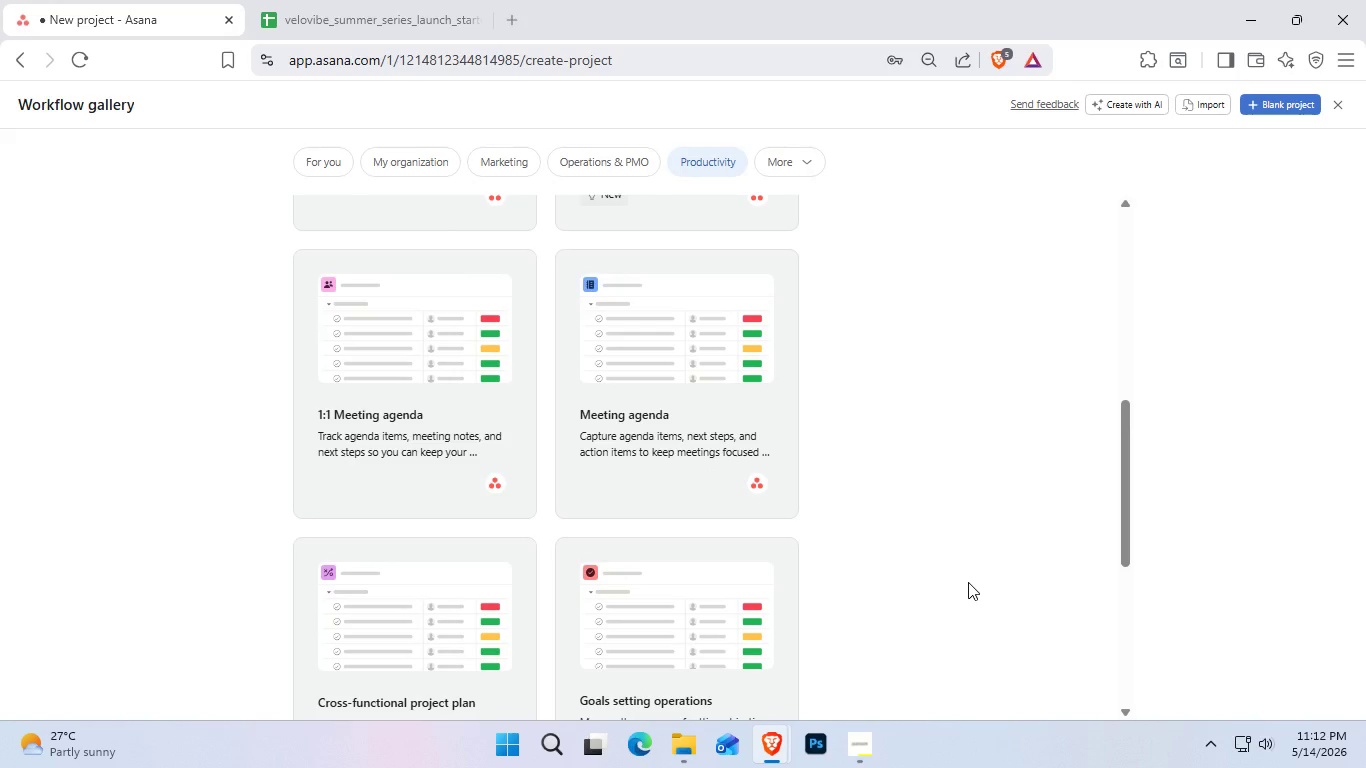 
wait(9.31)
 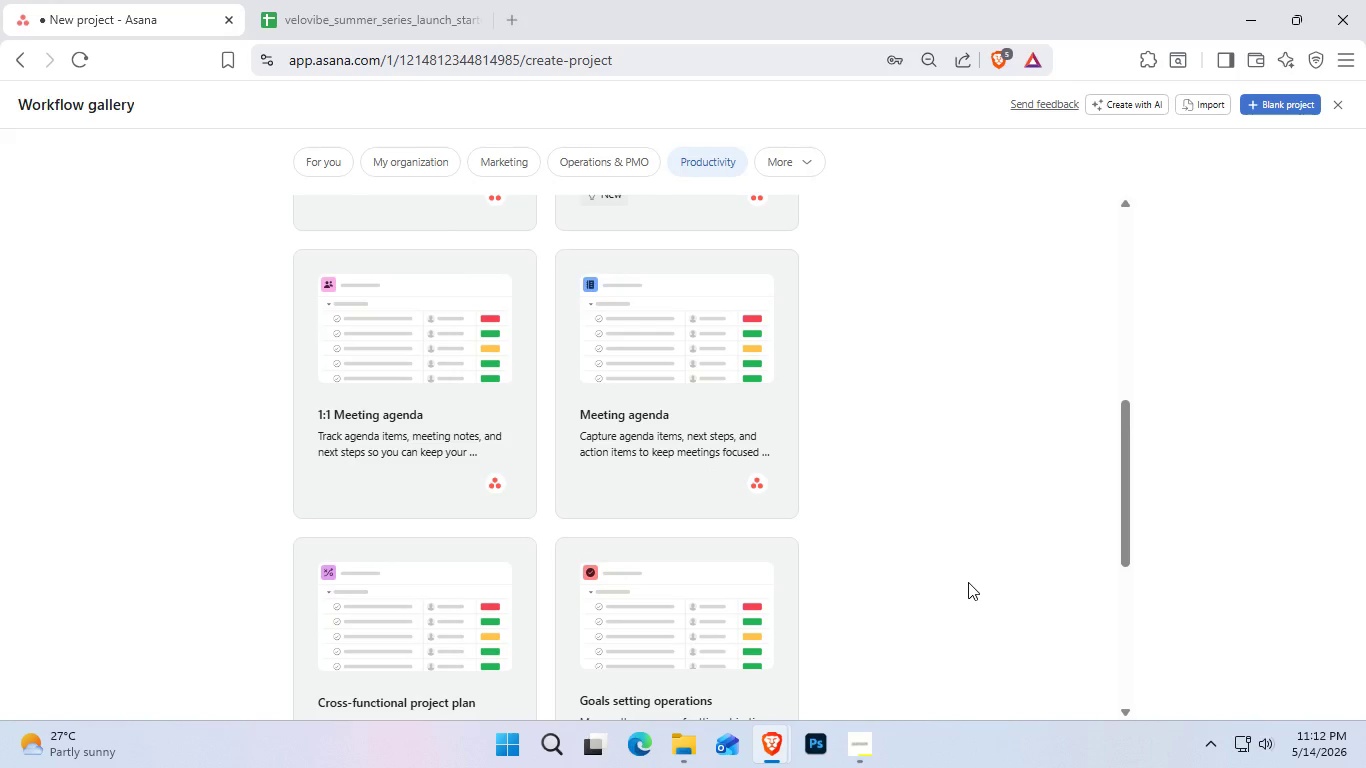 
scroll: coordinate [964, 595], scroll_direction: down, amount: 1.0
 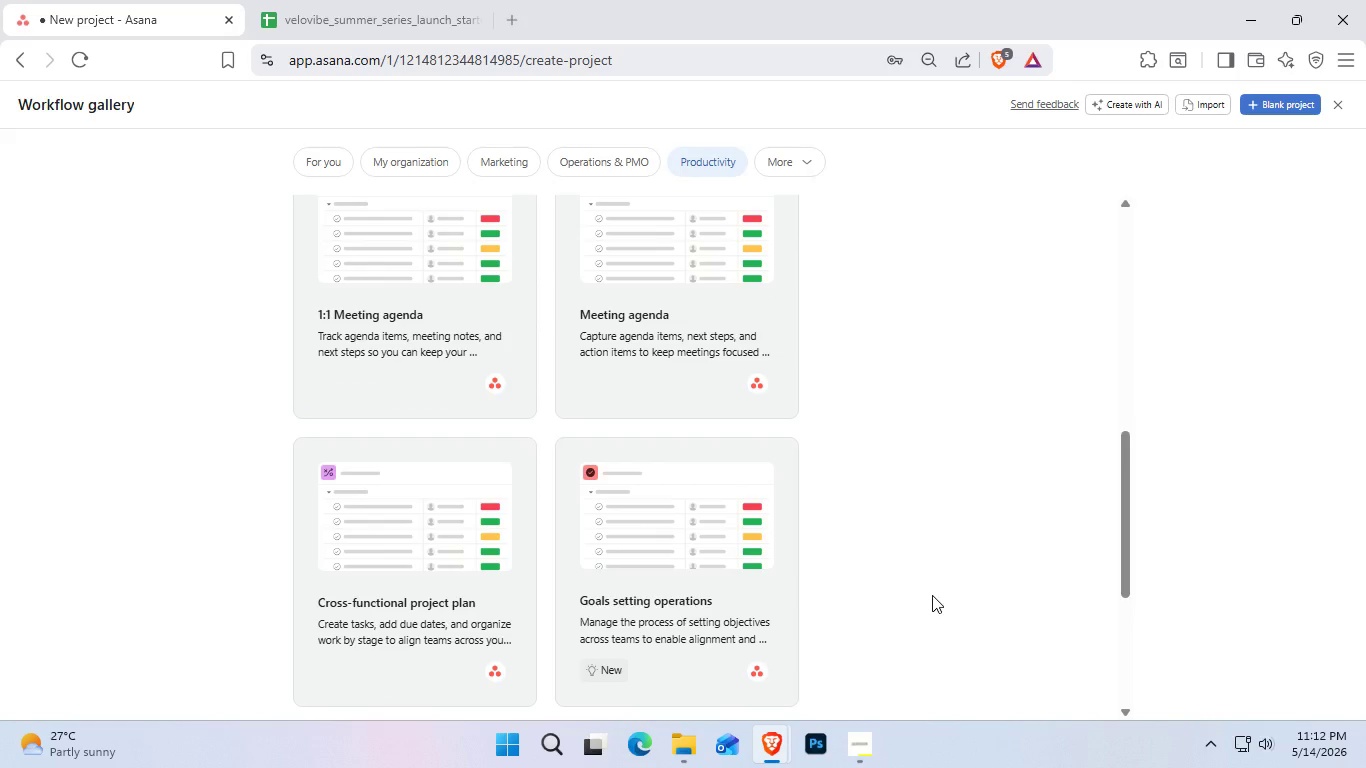 
wait(8.92)
 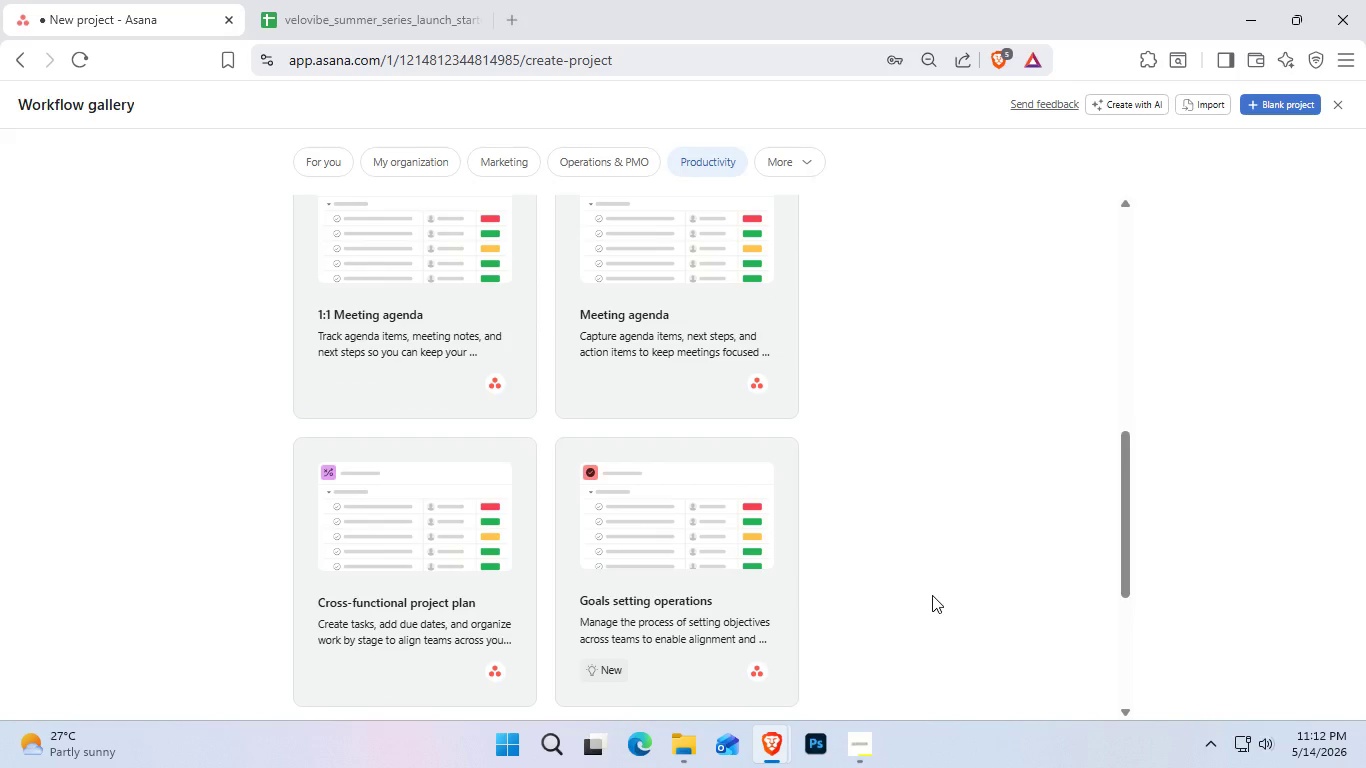 
scroll: coordinate [827, 672], scroll_direction: down, amount: 4.0
 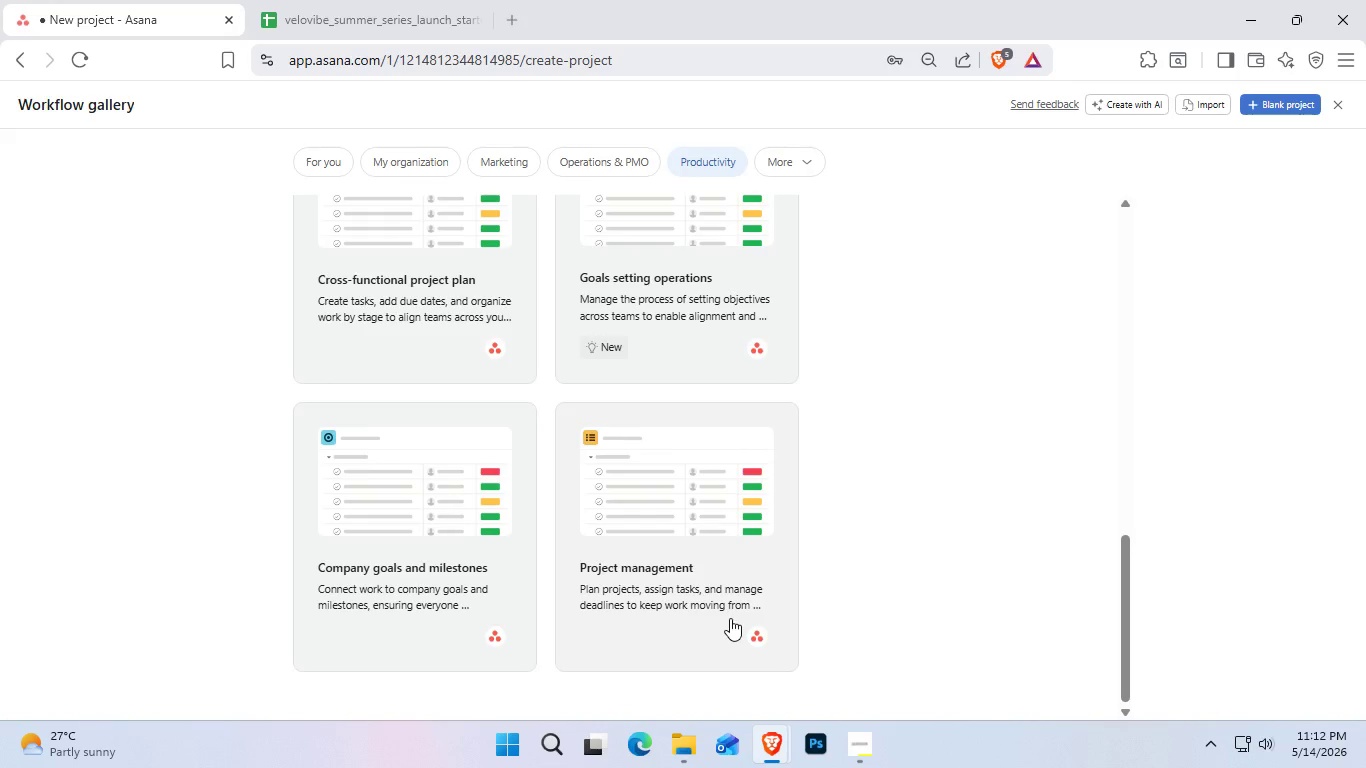 
scroll: coordinate [730, 618], scroll_direction: none, amount: 0.0
 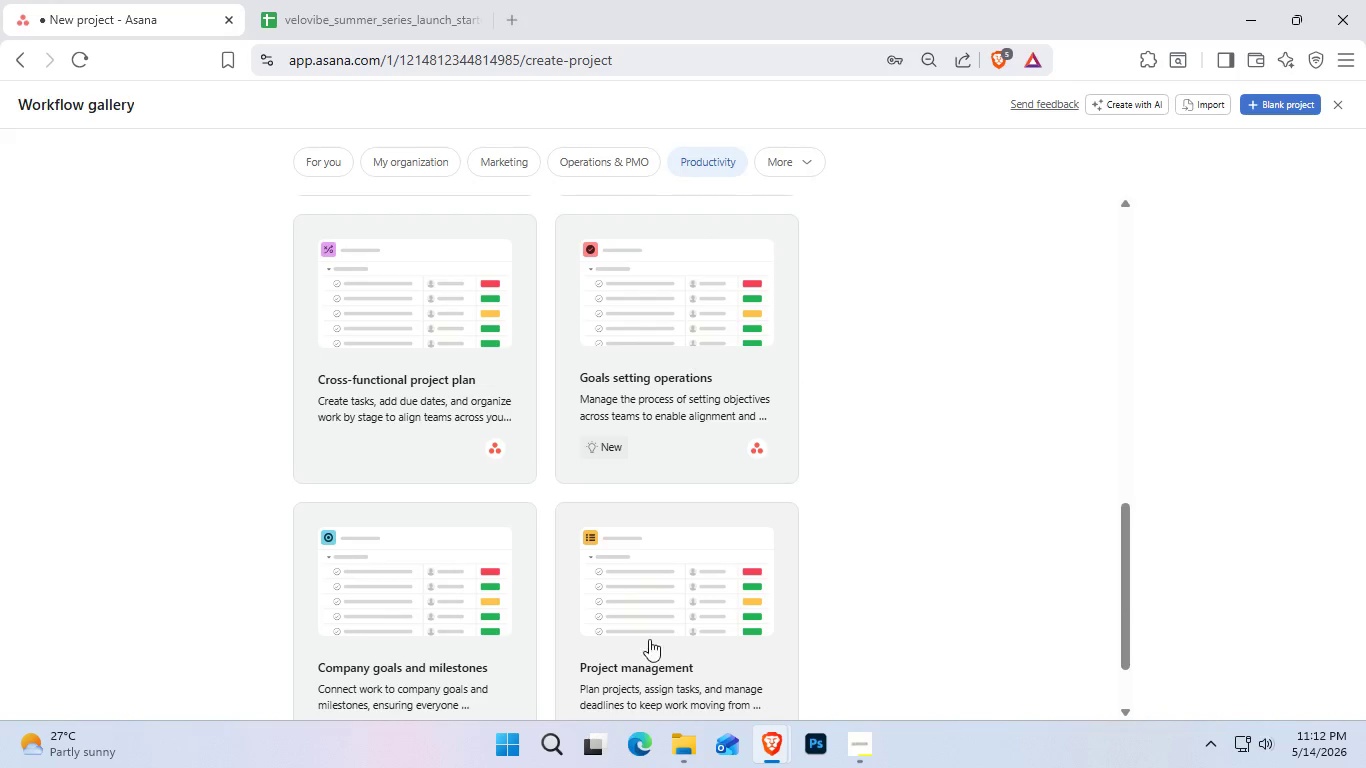 
scroll: coordinate [620, 525], scroll_direction: up, amount: 7.0
 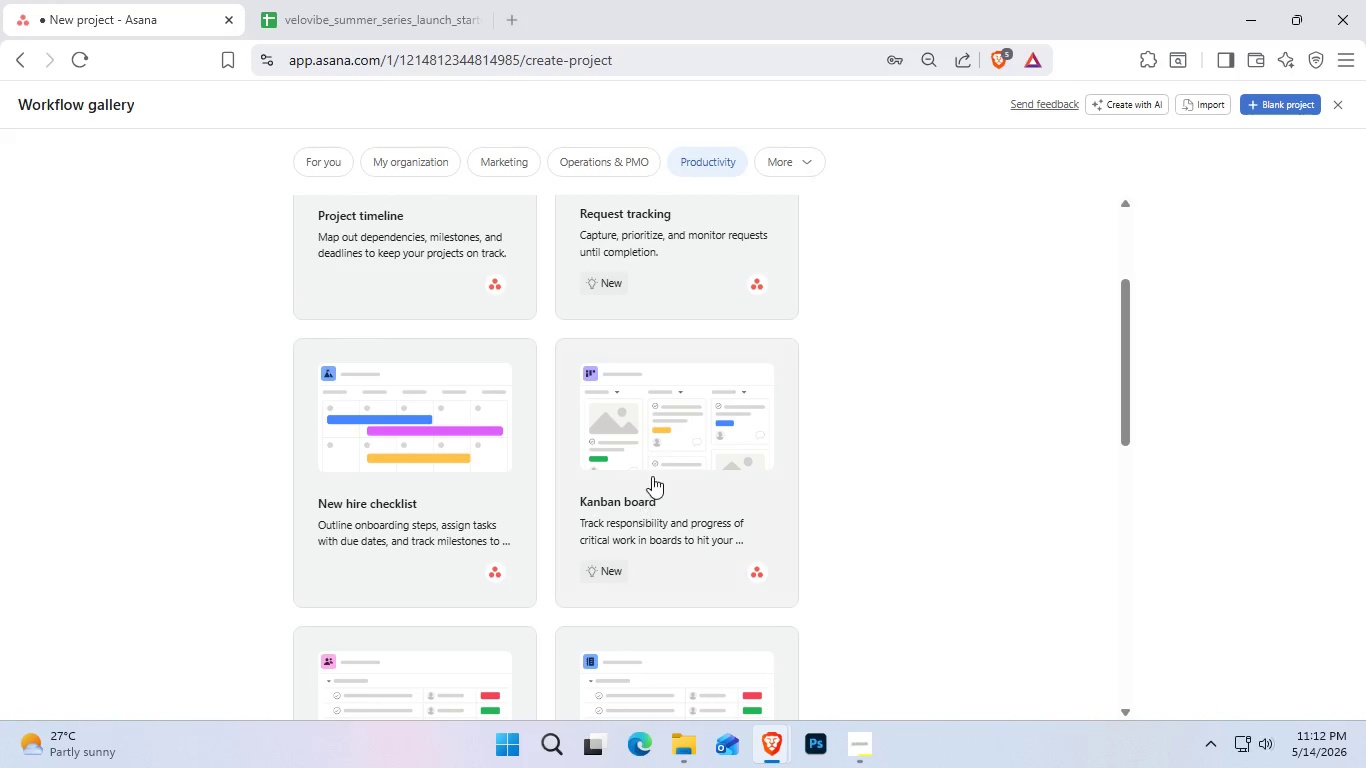 
left_click([669, 447])
 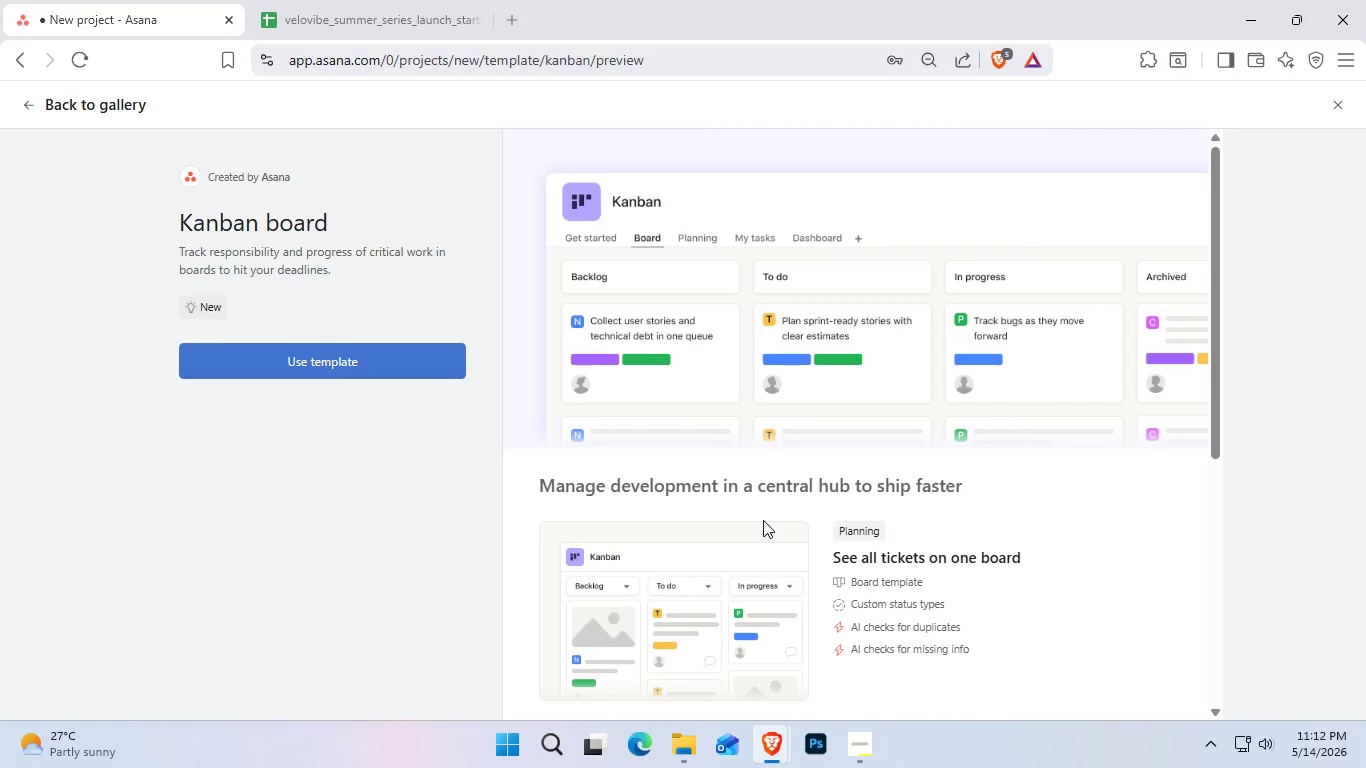 
wait(14.05)
 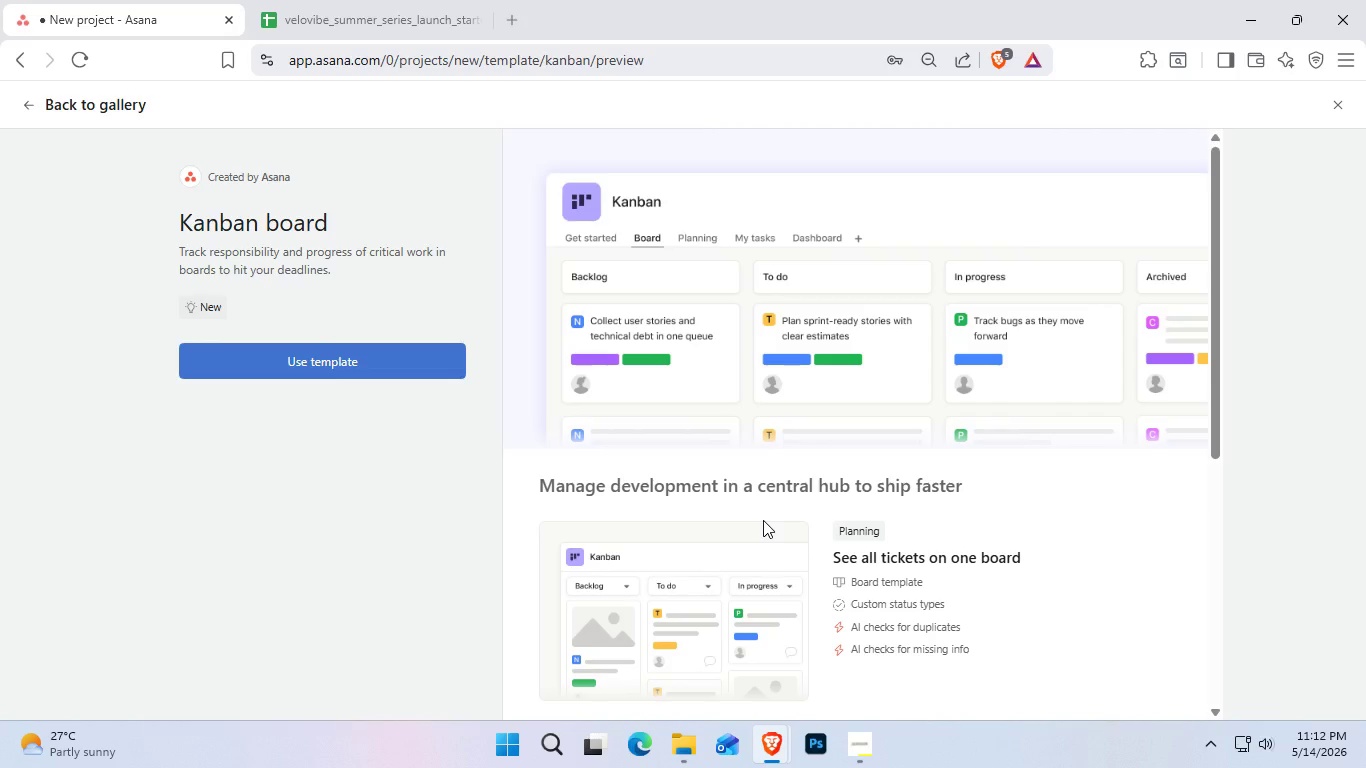 
scroll: coordinate [731, 558], scroll_direction: up, amount: 1.0
 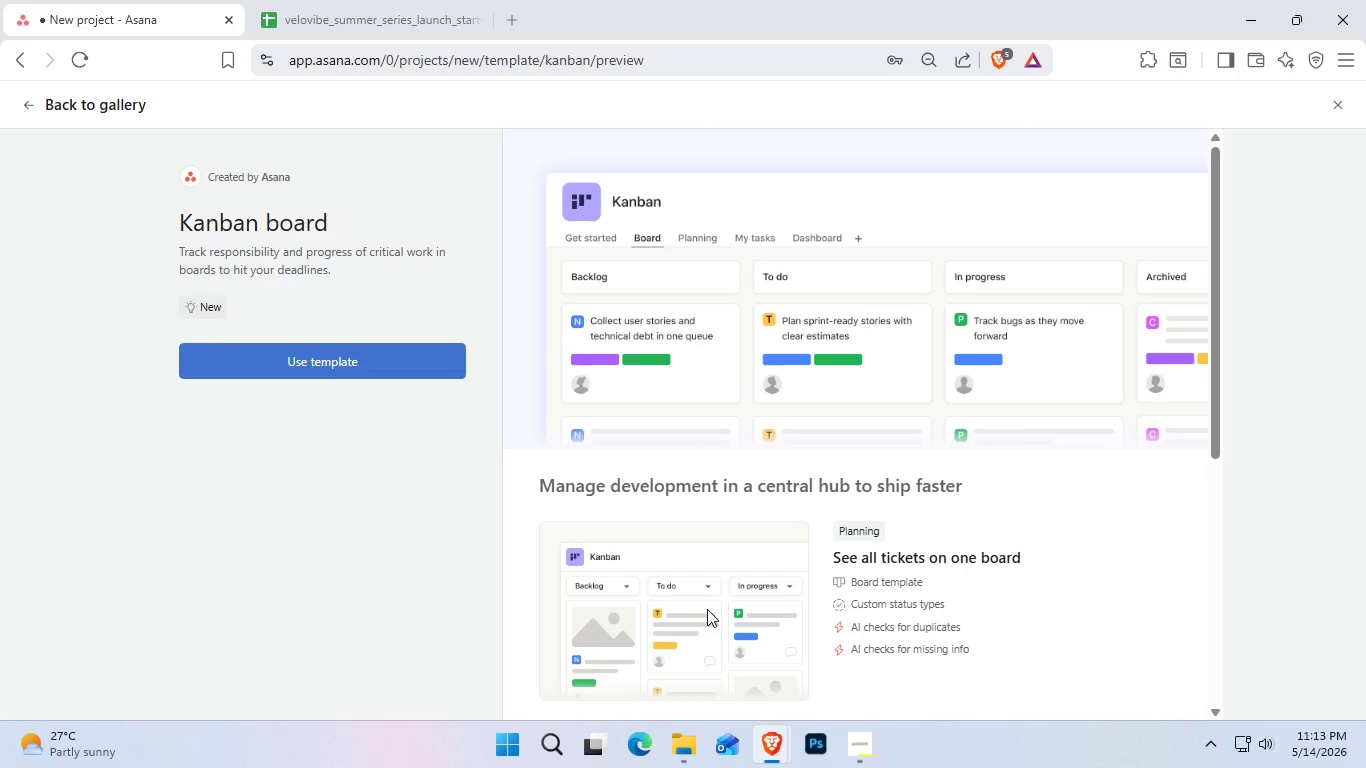 
scroll: coordinate [381, 477], scroll_direction: none, amount: 0.0
 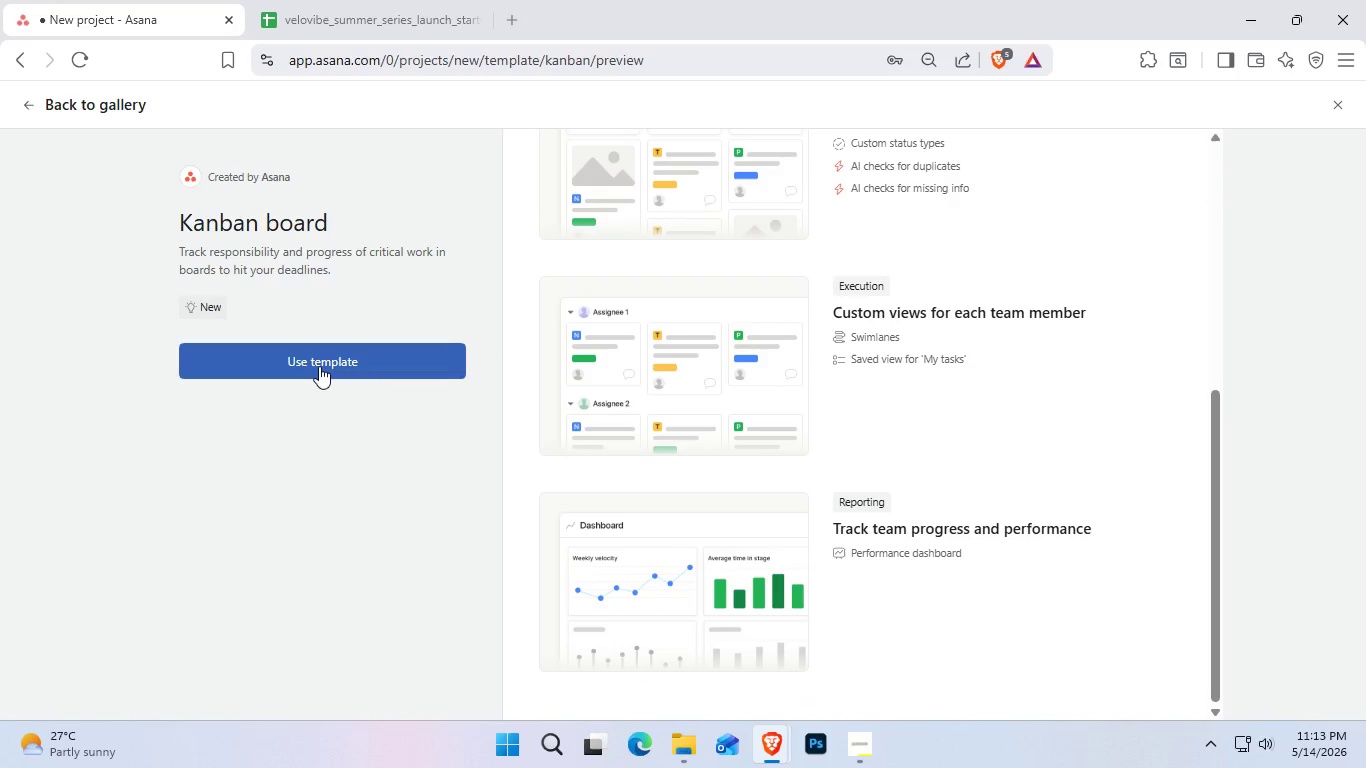 
left_click([319, 366])
 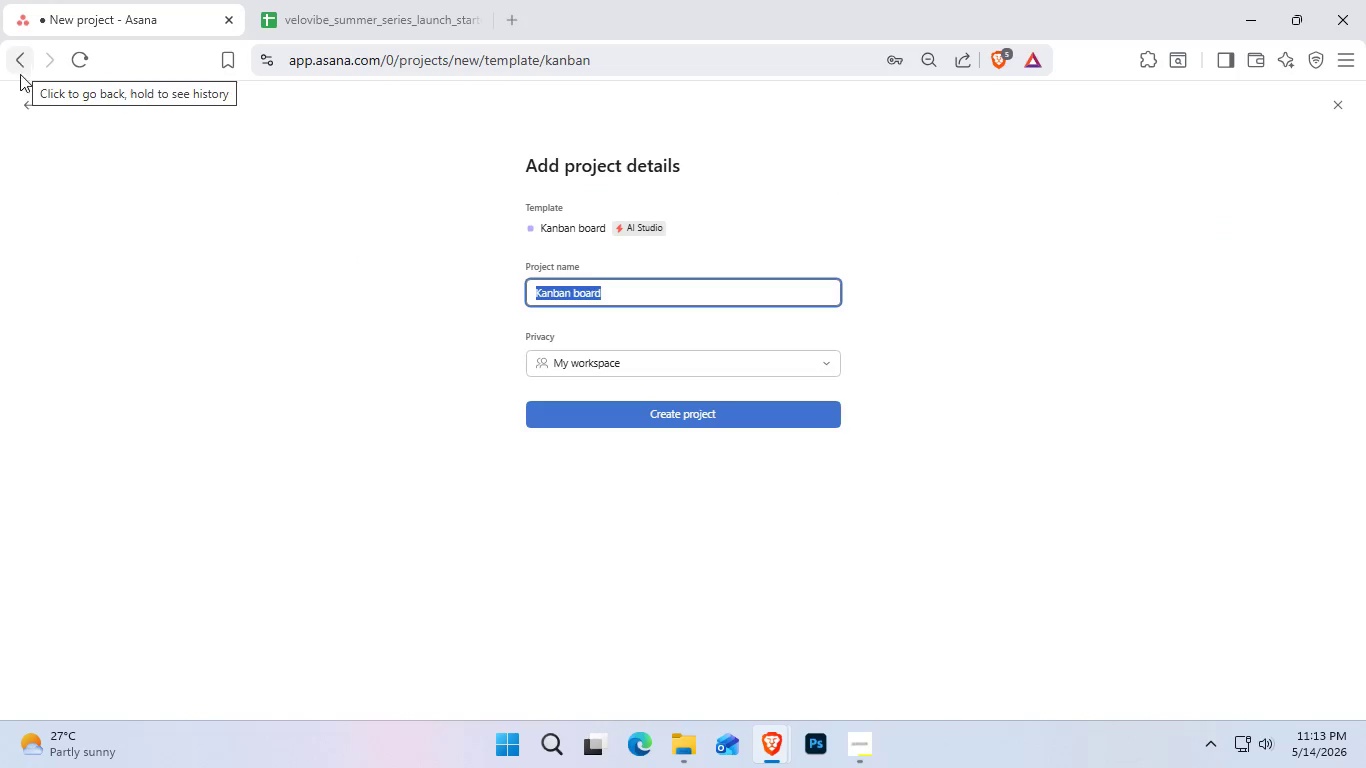 
left_click([31, 113])
 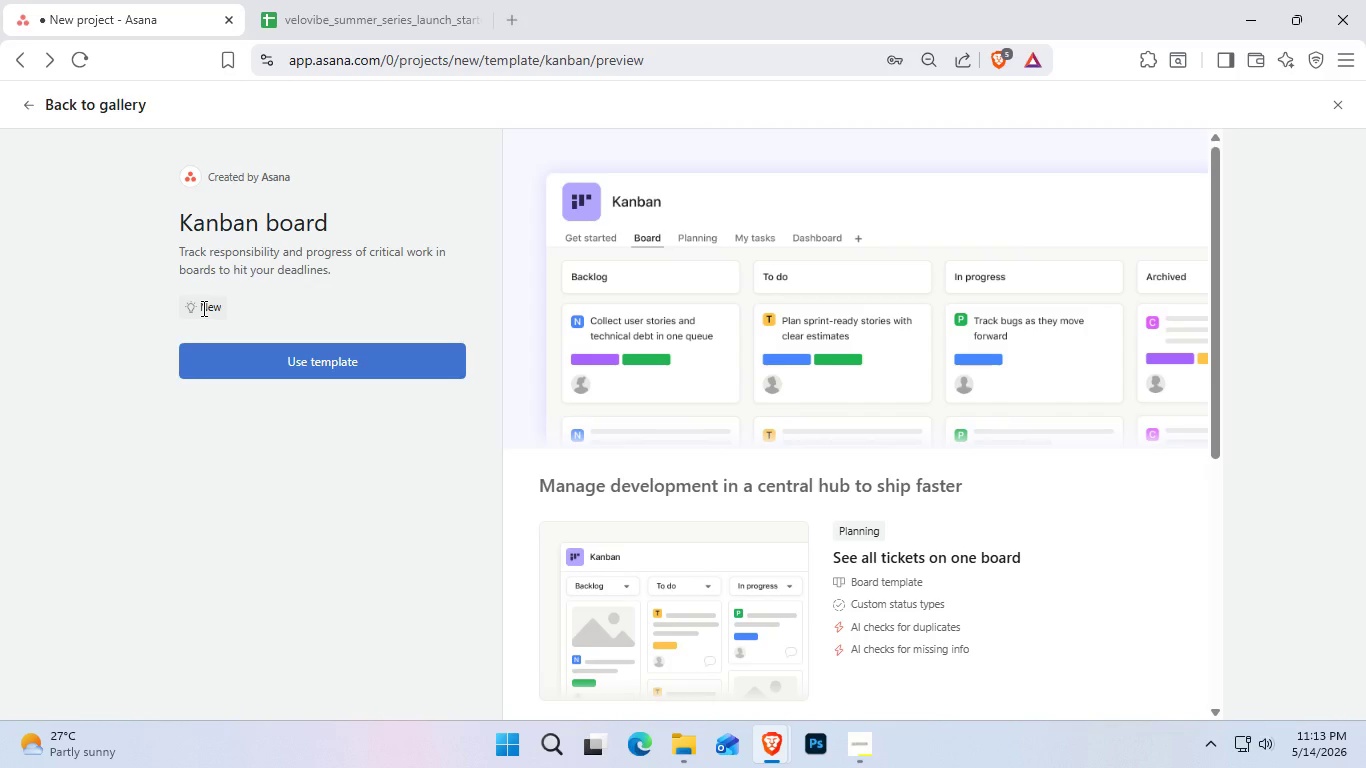 
left_click([202, 308])
 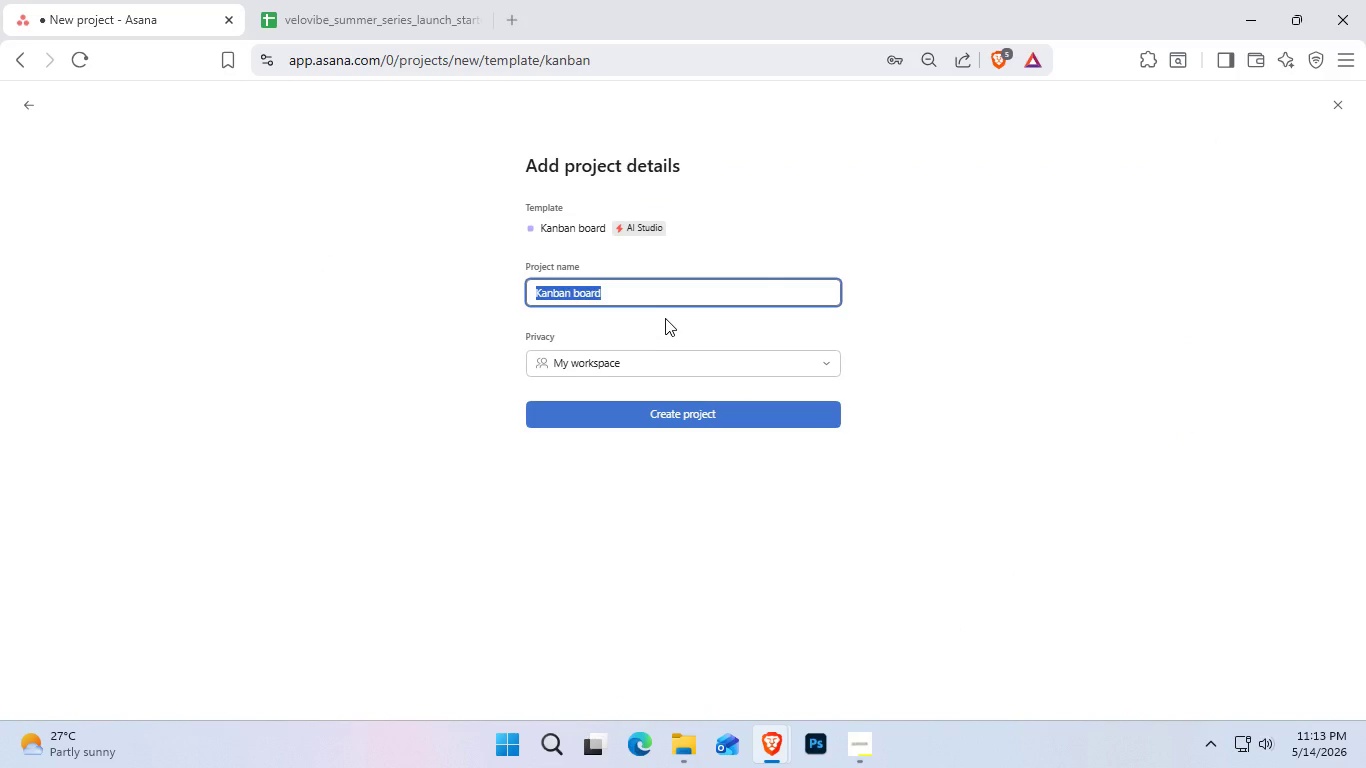 
wait(6.92)
 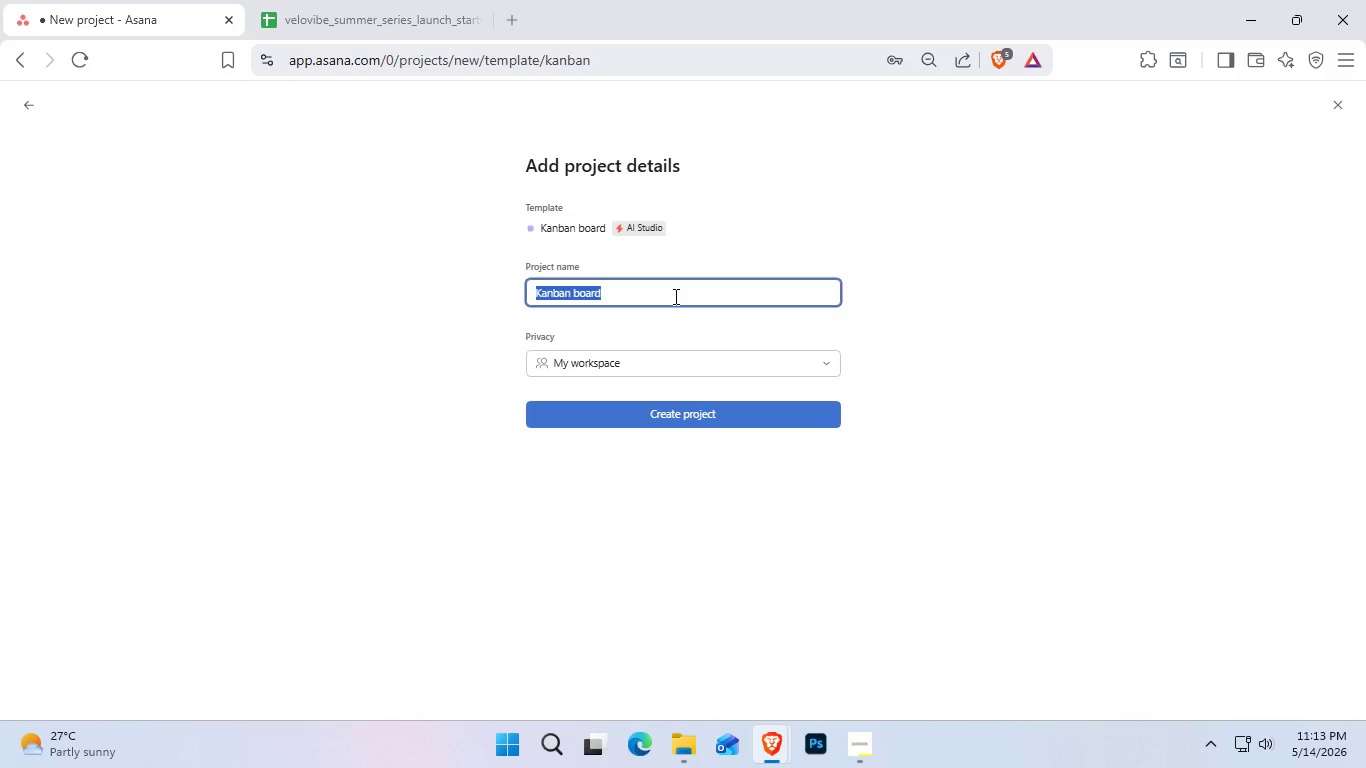 
type(Velo)
 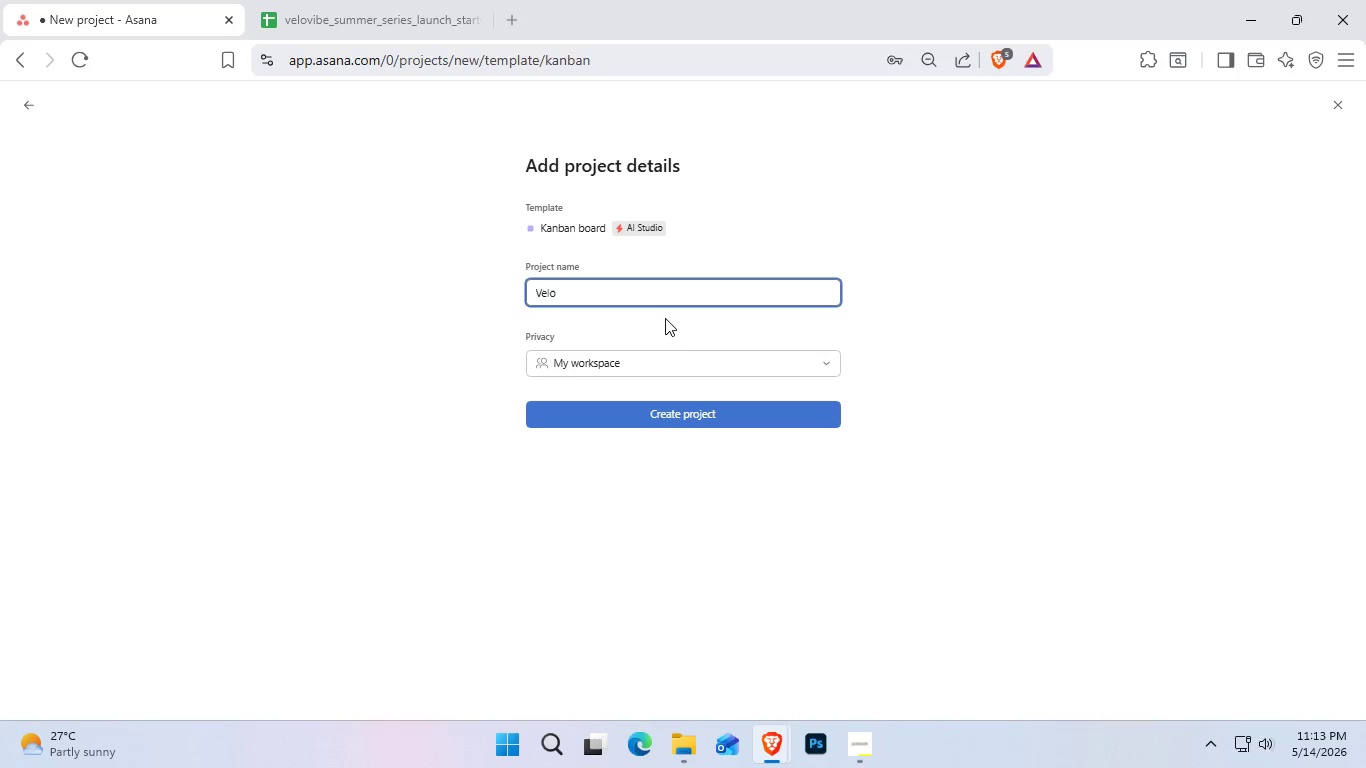 
hold_key(key=ControlLeft, duration=2.81)
scroll: coordinate [665, 318], scroll_direction: up, amount: 1.0
 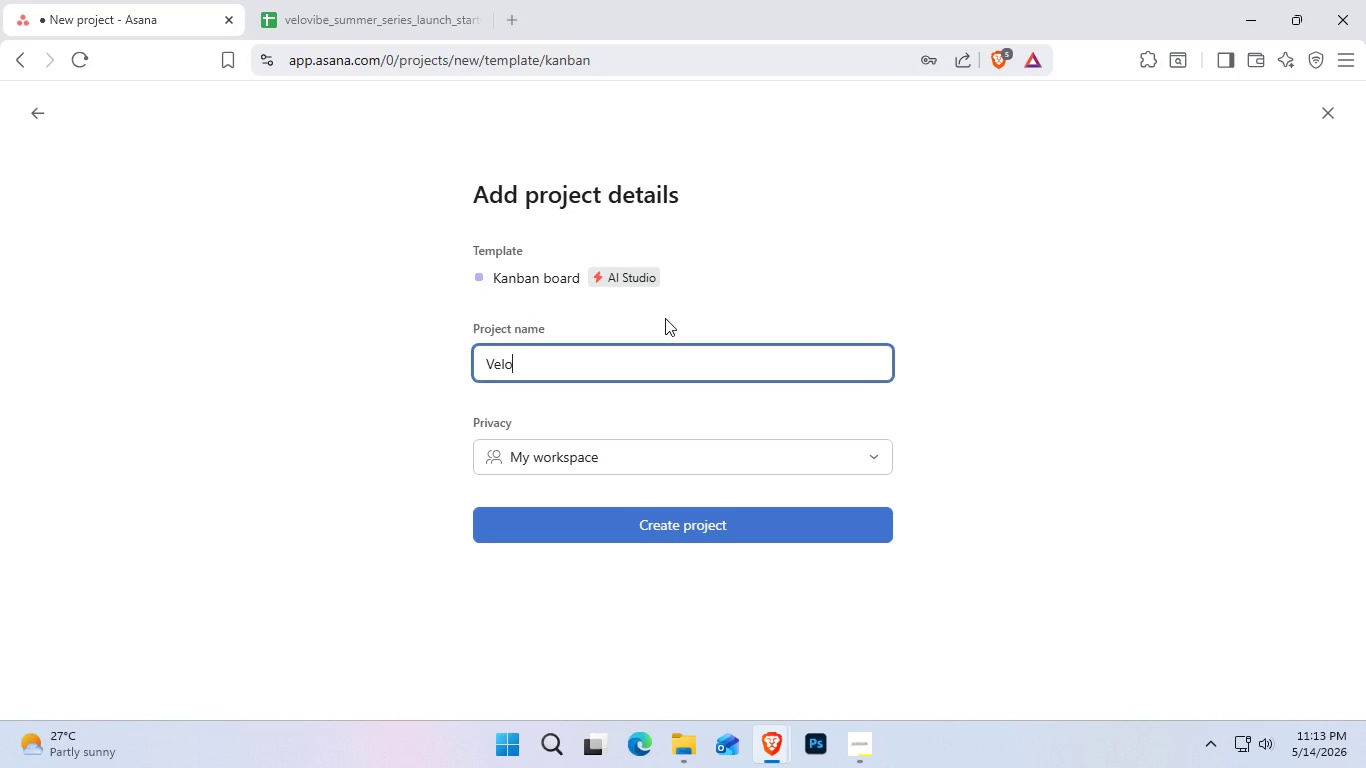 
type(c)
key(Backspace)
type(Vibe Summer Series )
 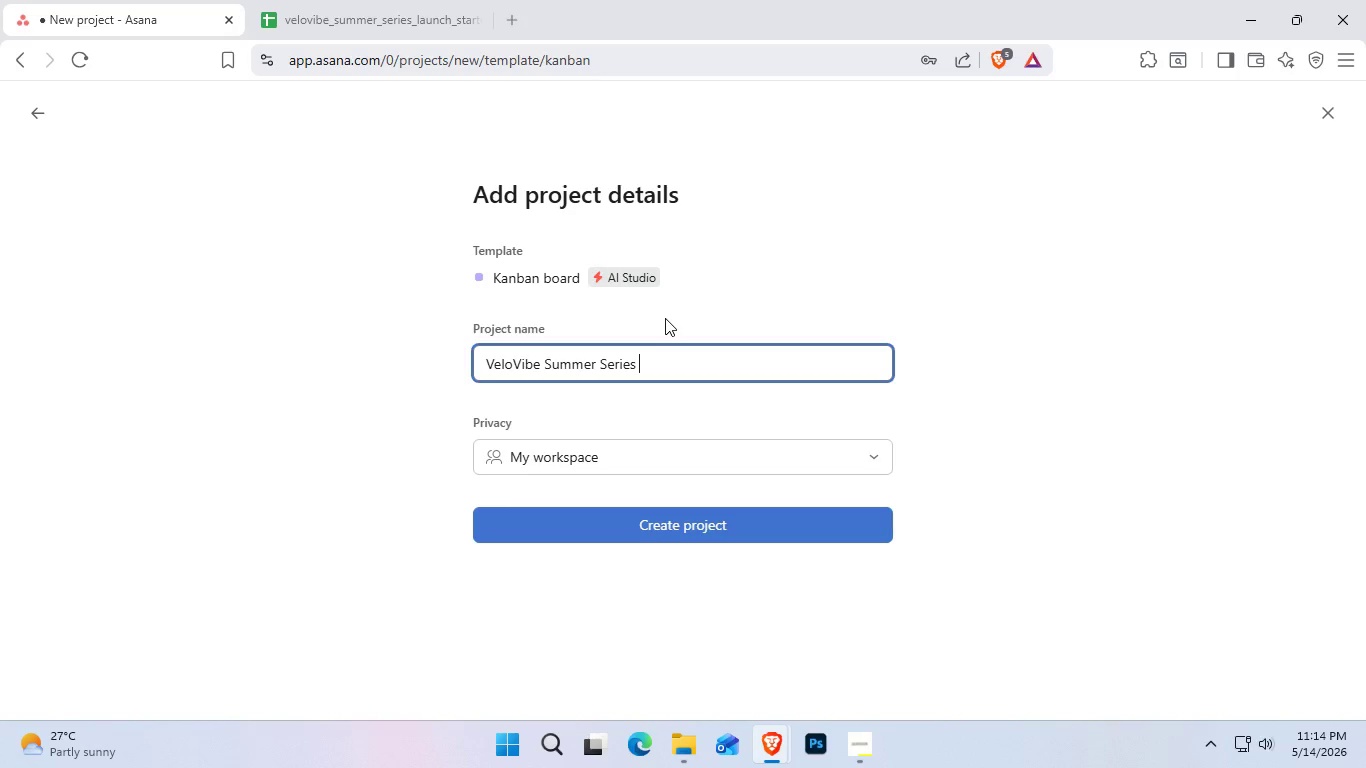 
hold_key(key=ShiftRight, duration=1.02)
 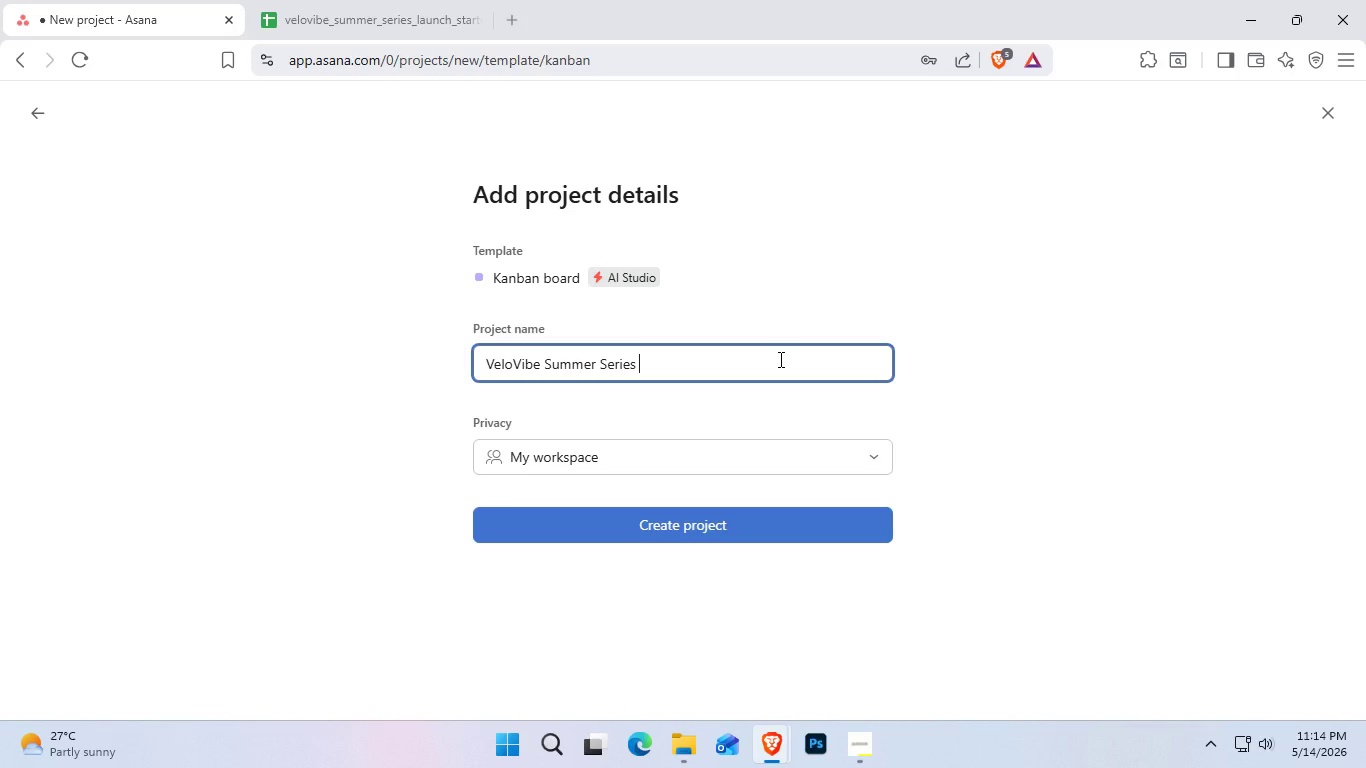 
wait(6.8)
 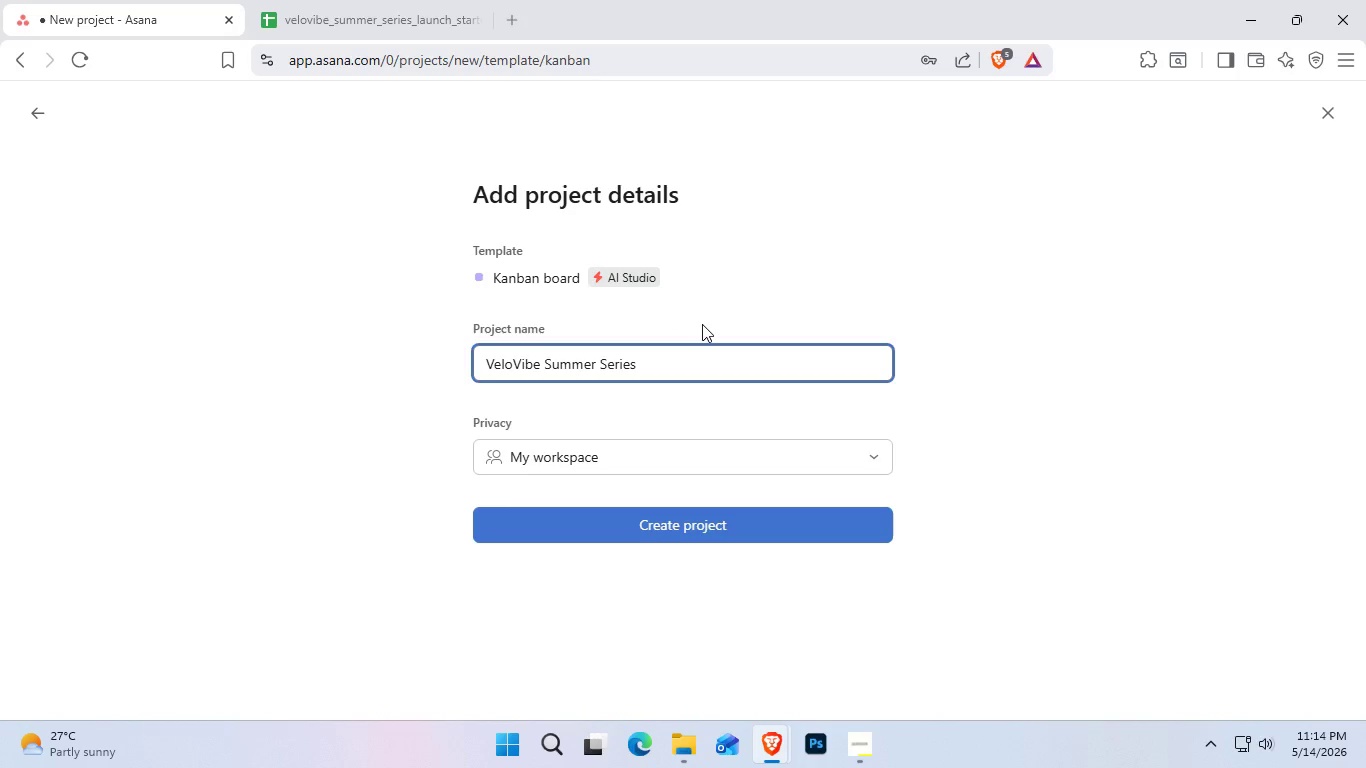 
type(Launch)
 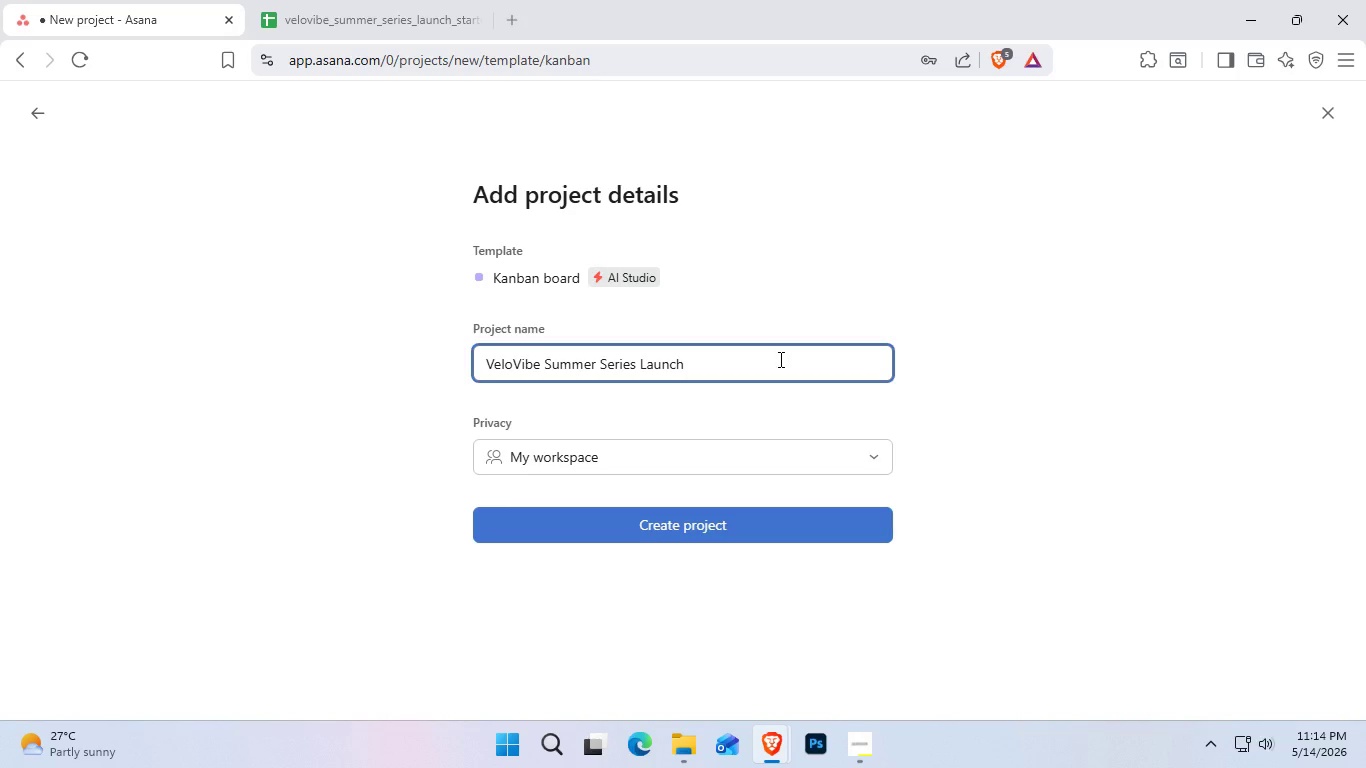 
left_click([787, 453])
 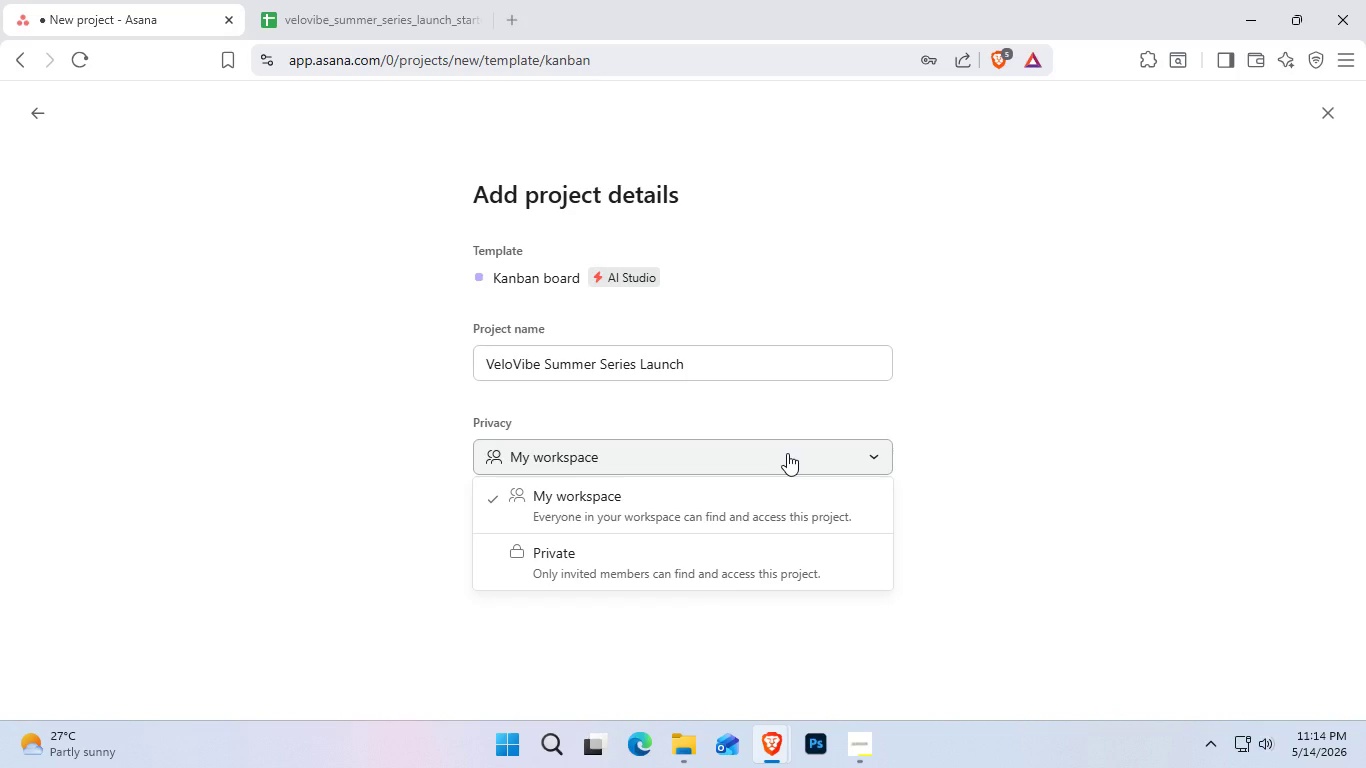 
left_click([787, 453])
 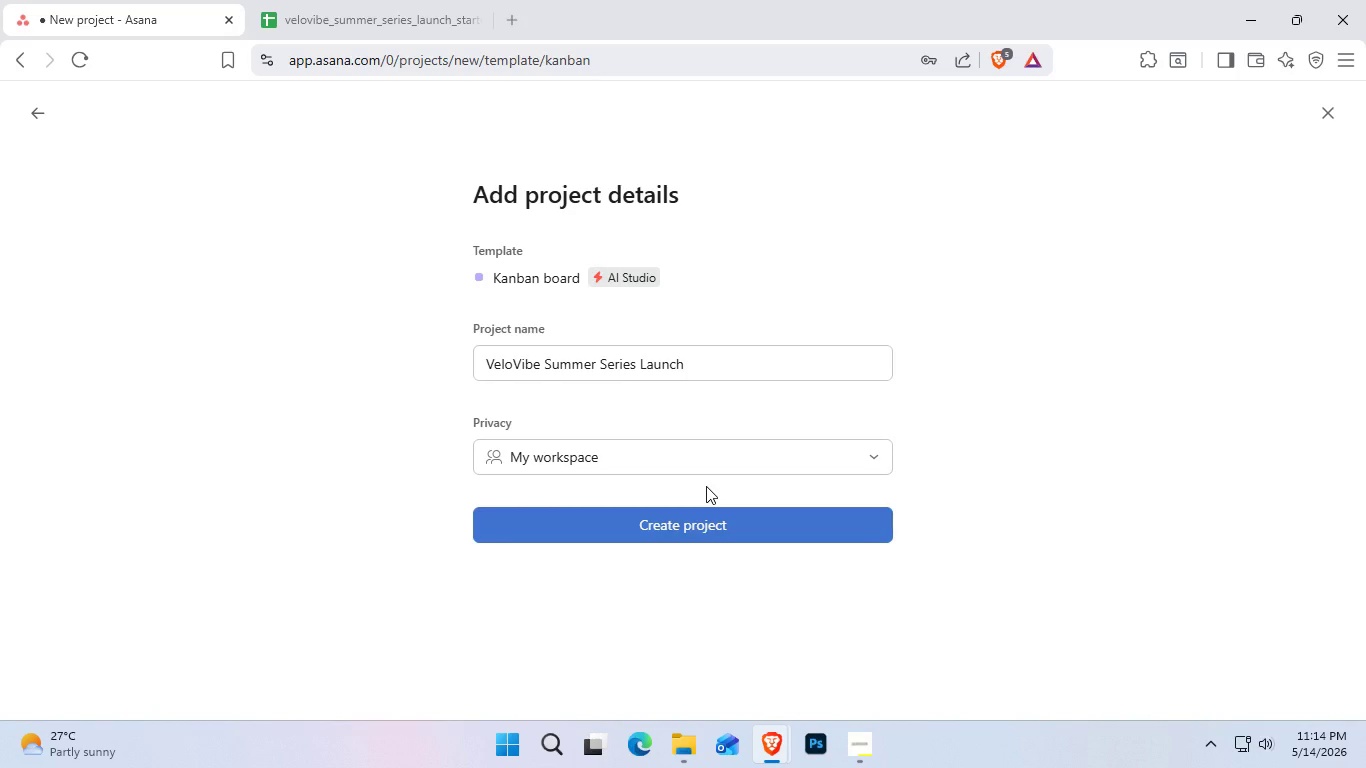 
wait(10.83)
 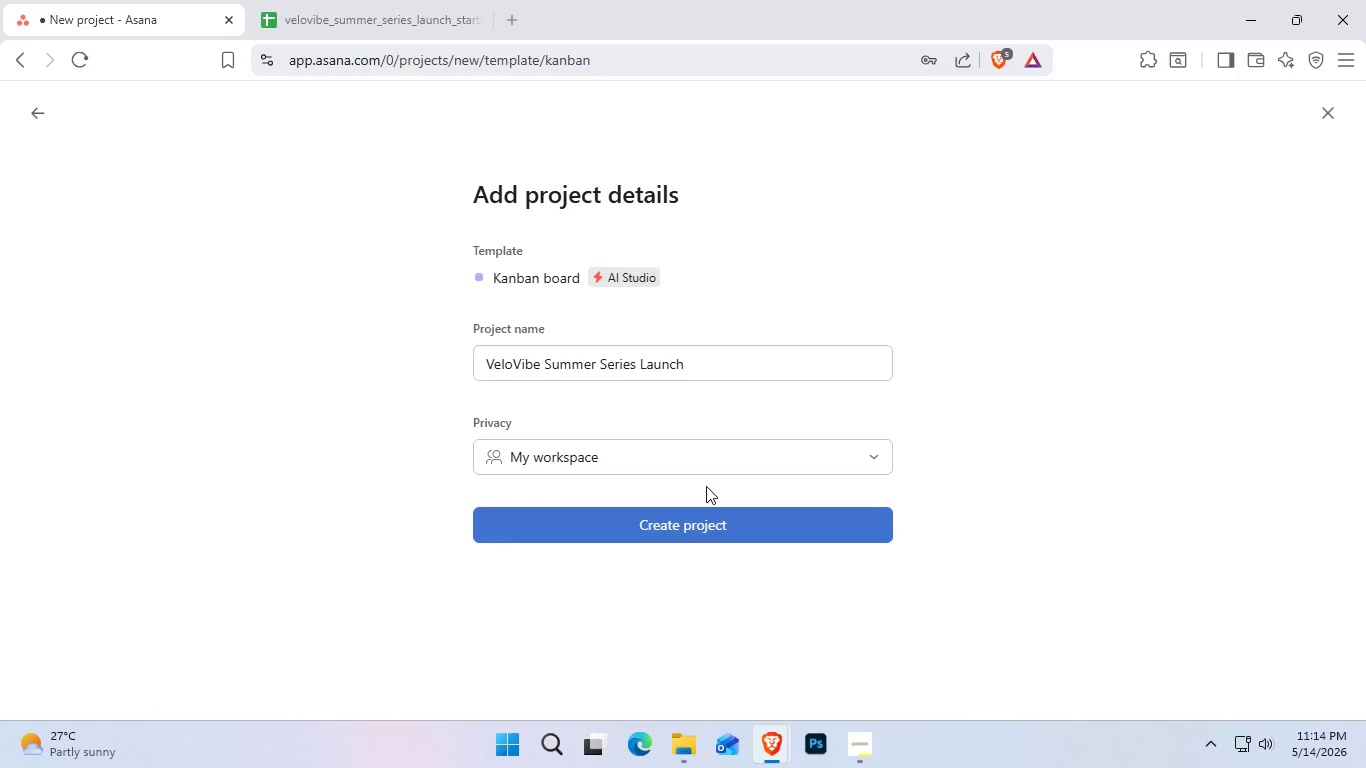 
left_click([694, 512])
 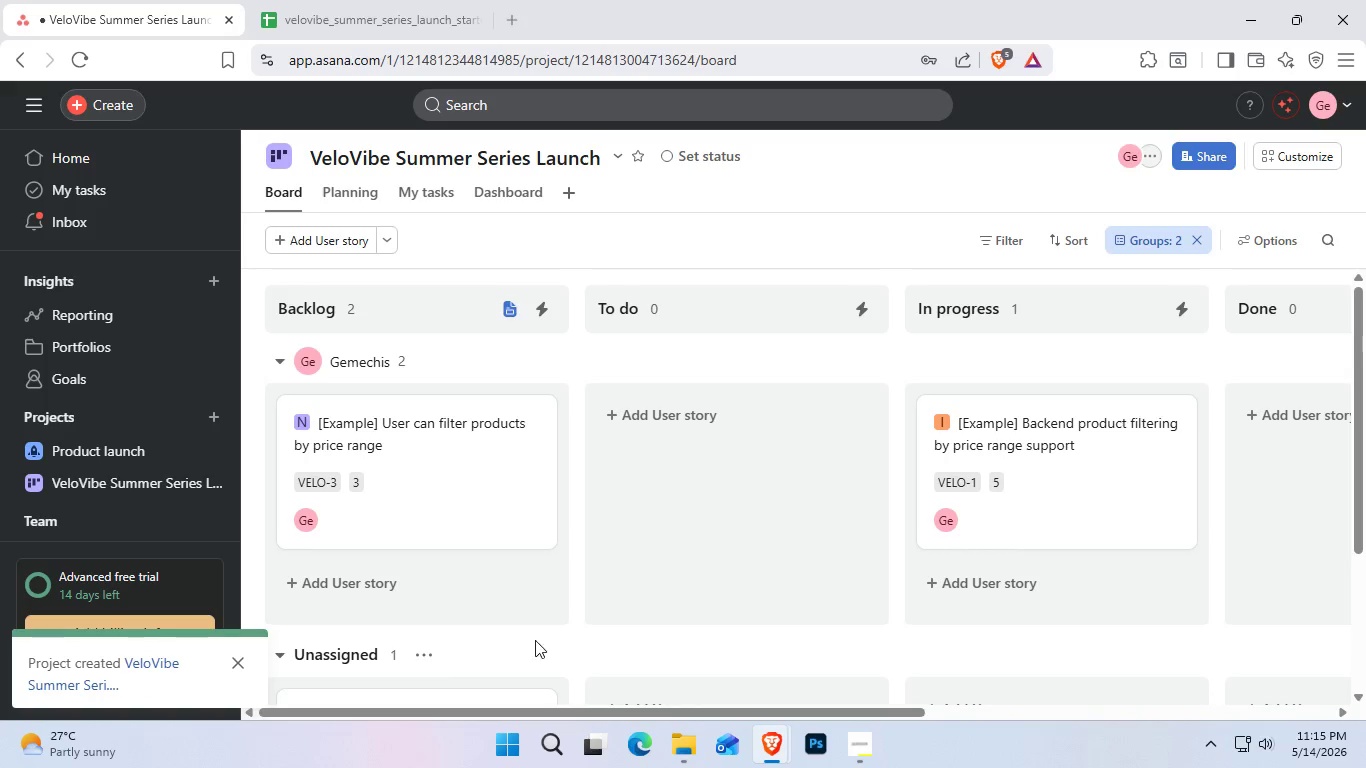 
wait(33.36)
 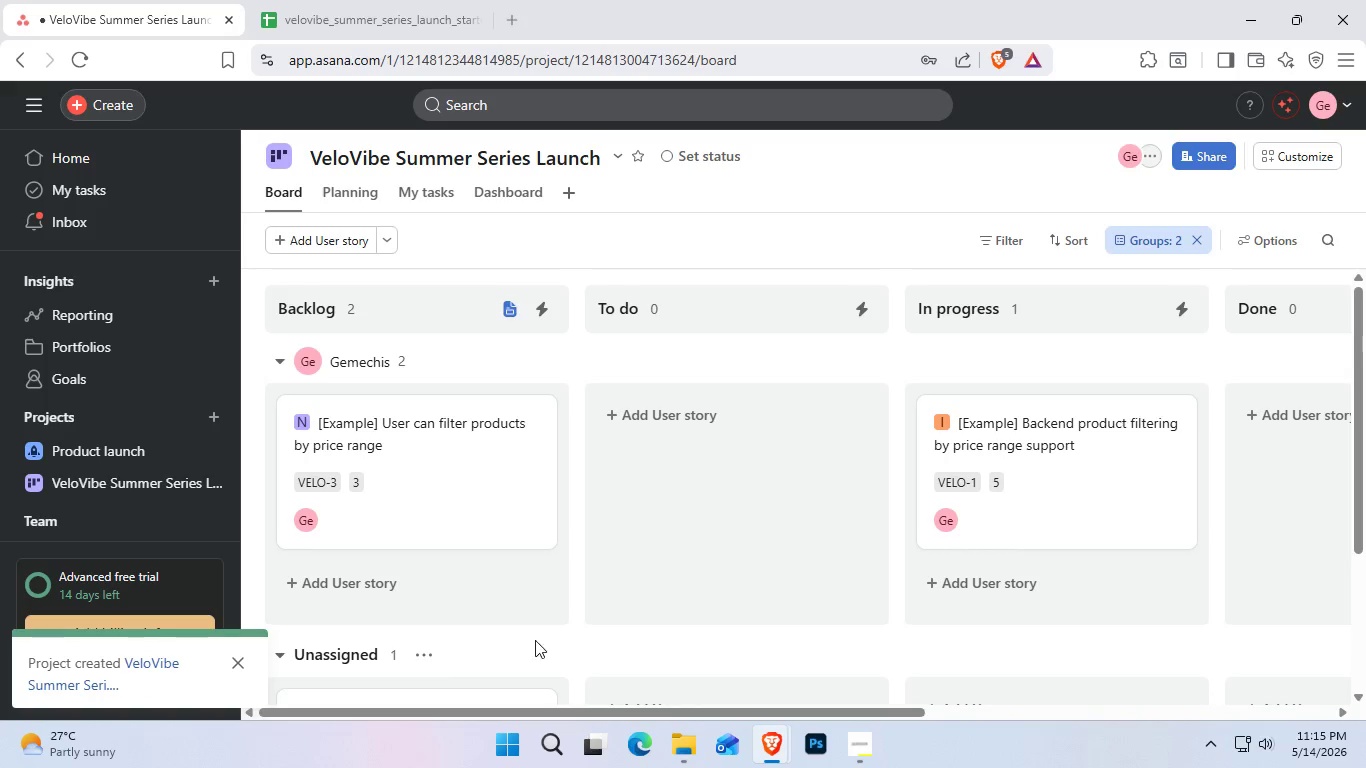 
scroll: coordinate [524, 406], scroll_direction: none, amount: 0.0
 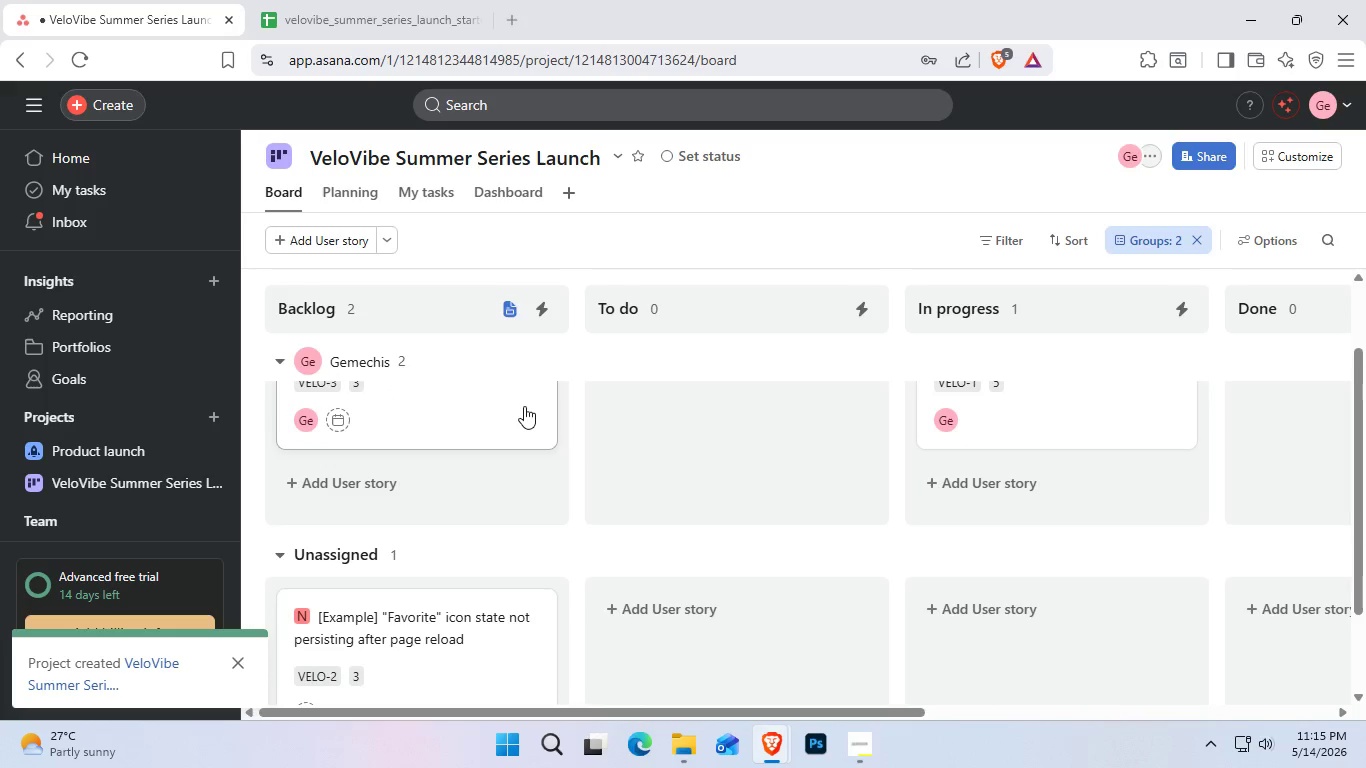 
scroll: coordinate [518, 412], scroll_direction: down, amount: 2.0
 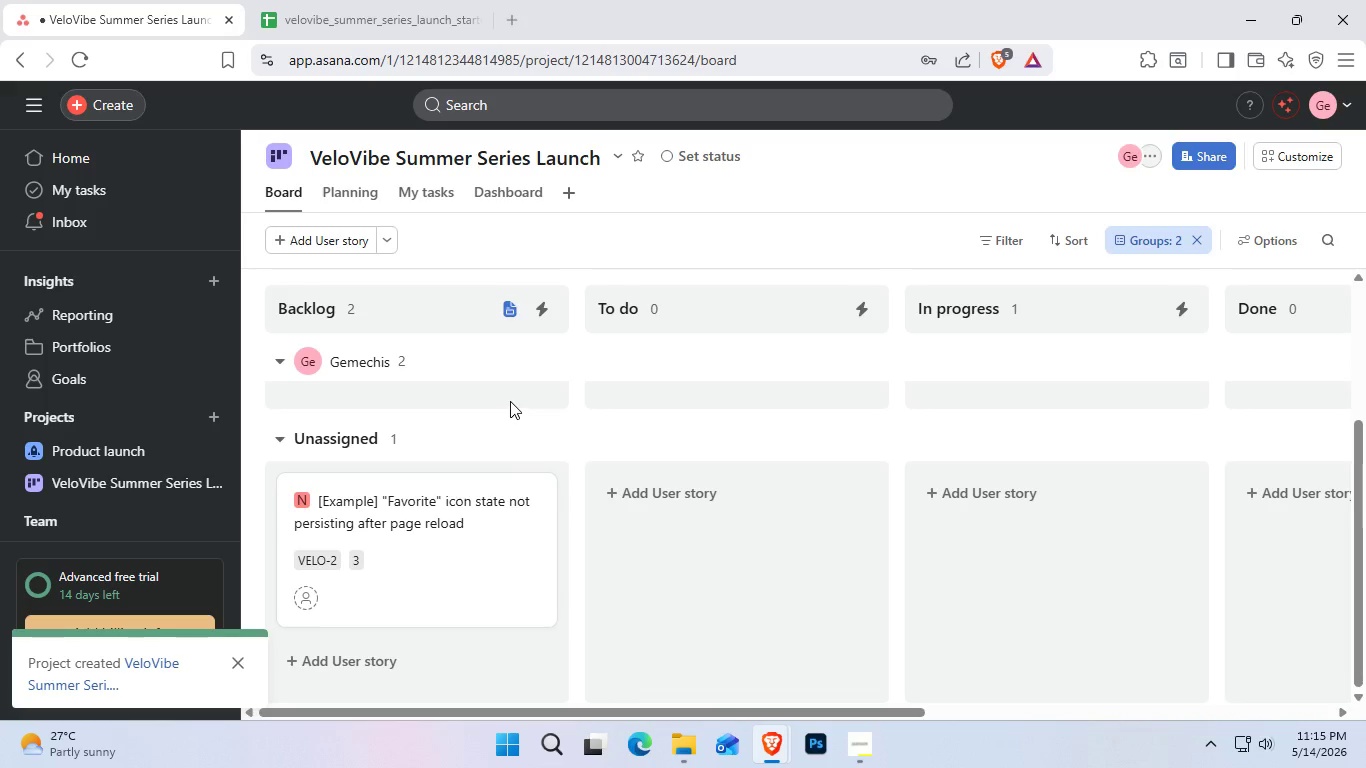 
scroll: coordinate [510, 401], scroll_direction: up, amount: 1.0
 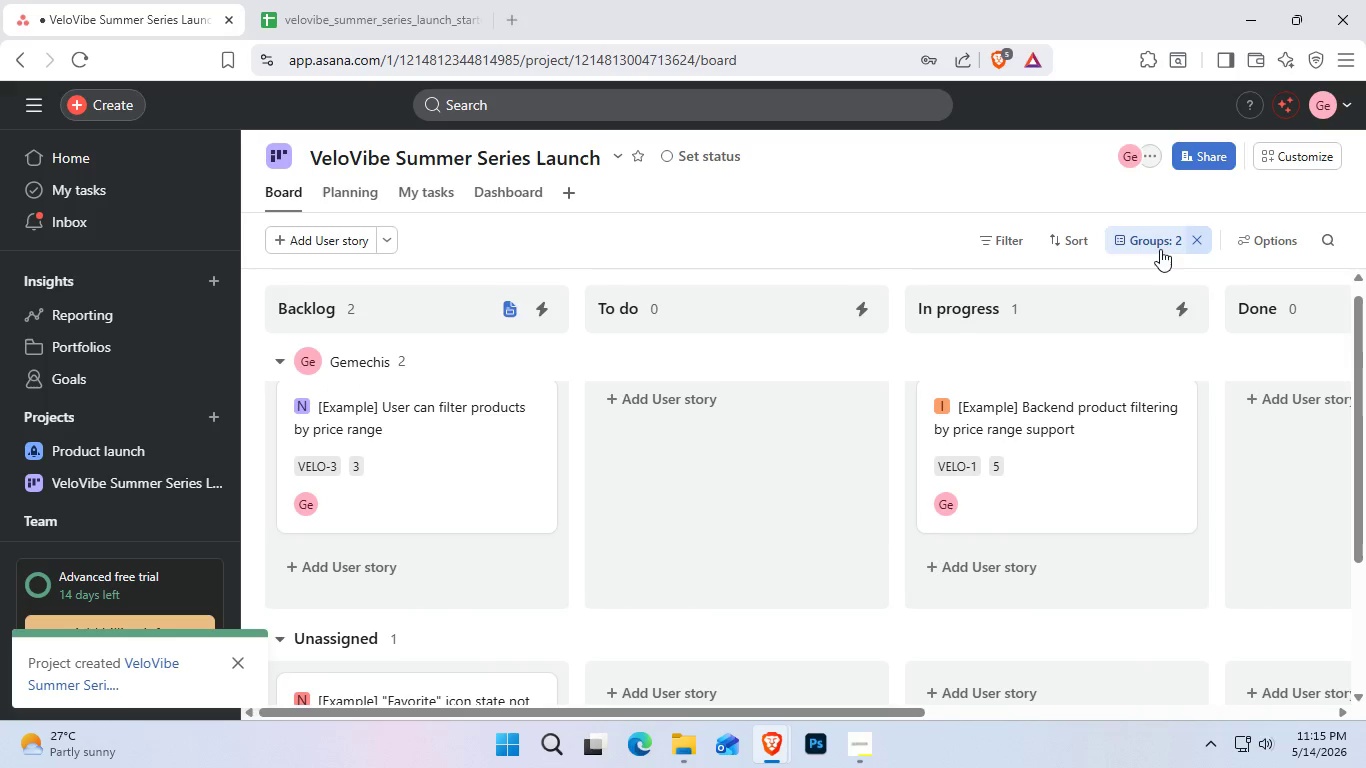 
left_click([1010, 239])
 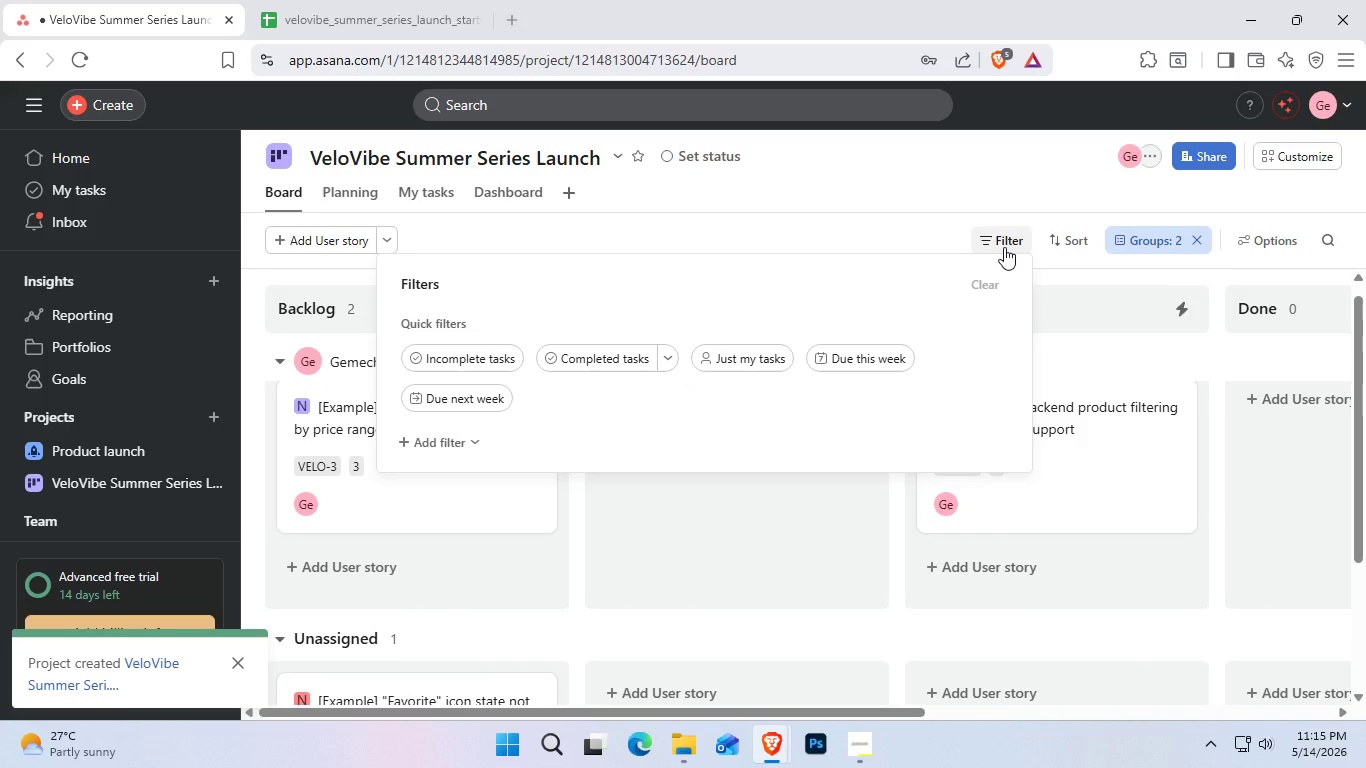 
left_click([1004, 247])
 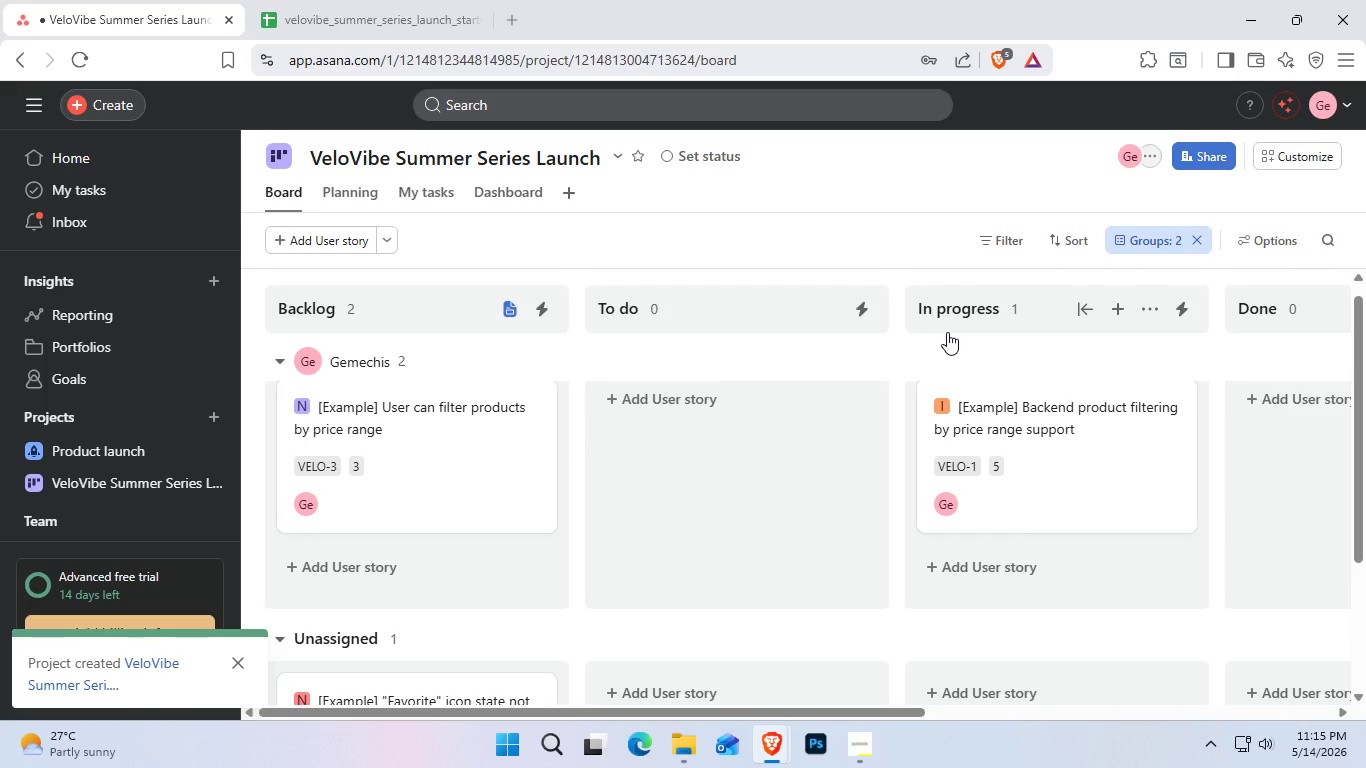 
wait(19.52)
 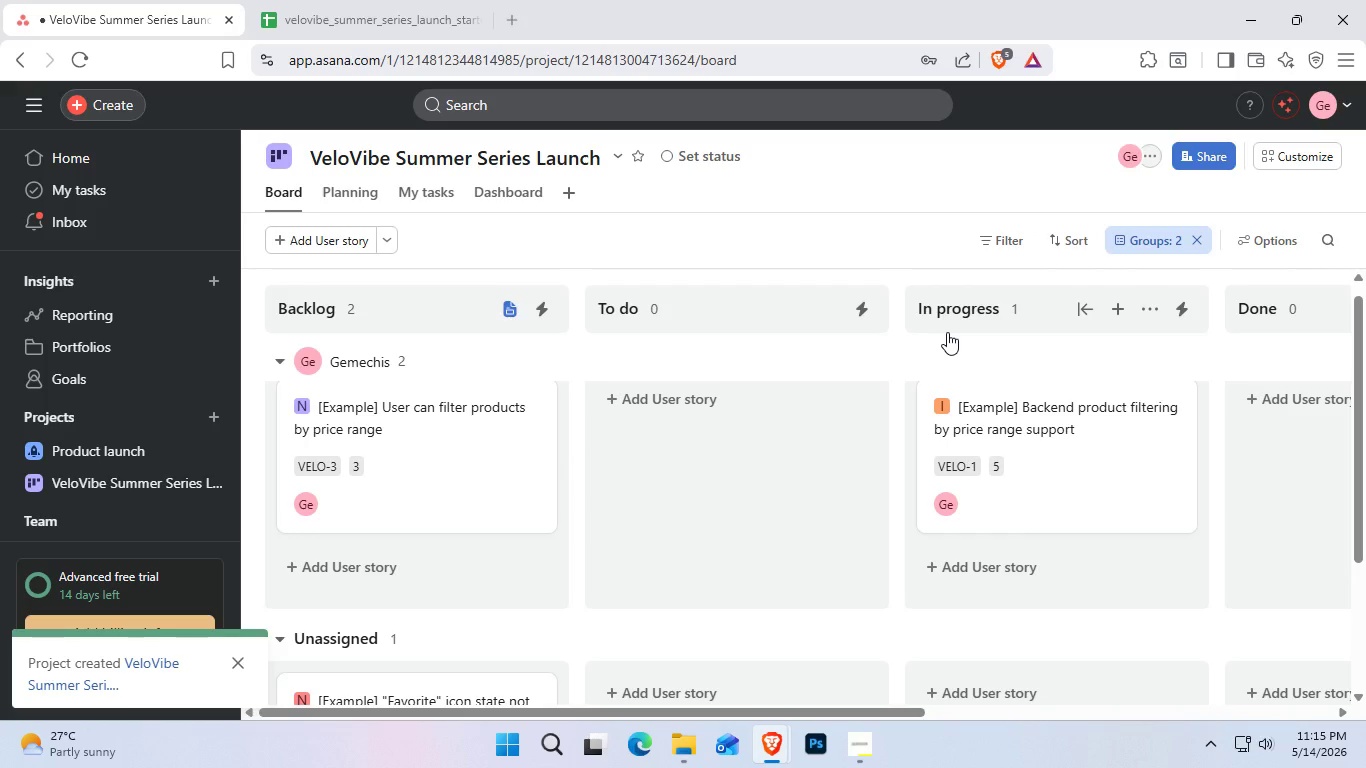 
scroll: coordinate [949, 340], scroll_direction: none, amount: 0.0
 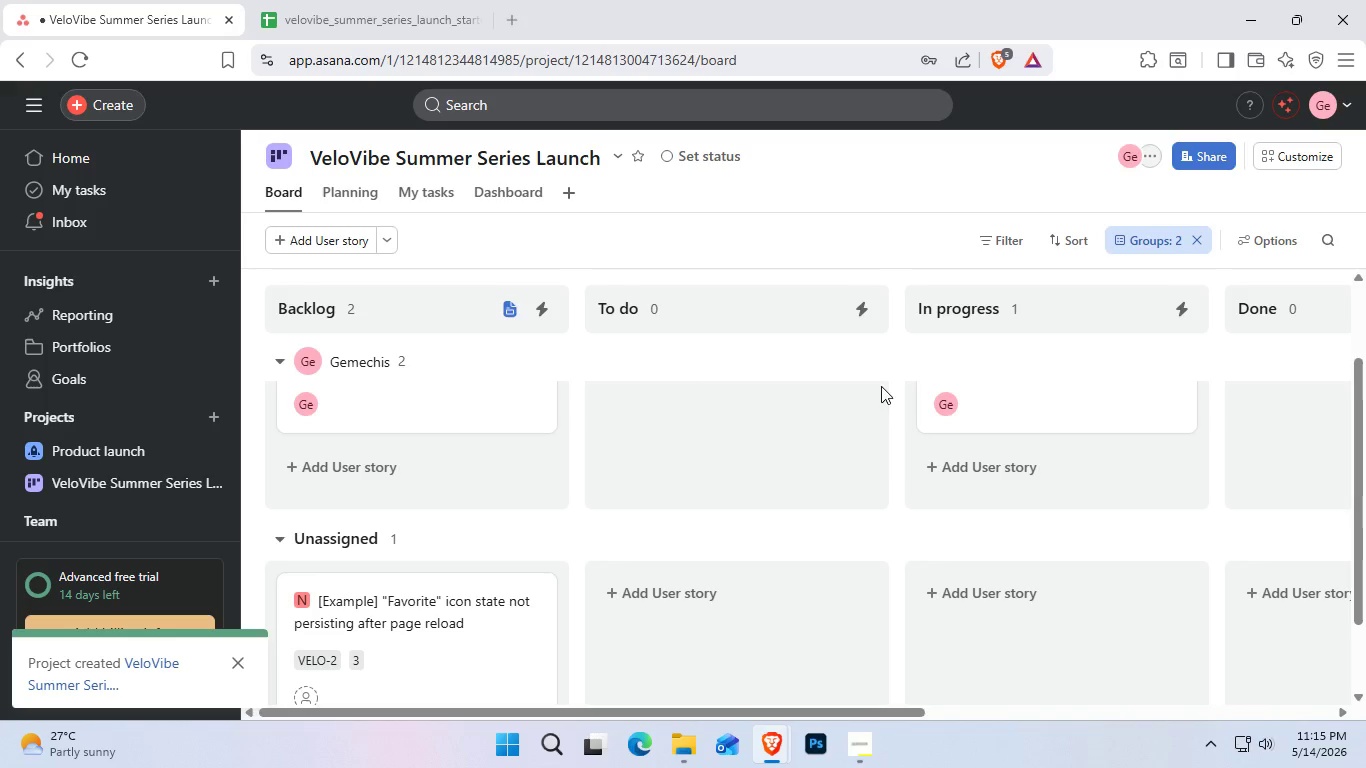 
scroll: coordinate [843, 395], scroll_direction: down, amount: 1.0
 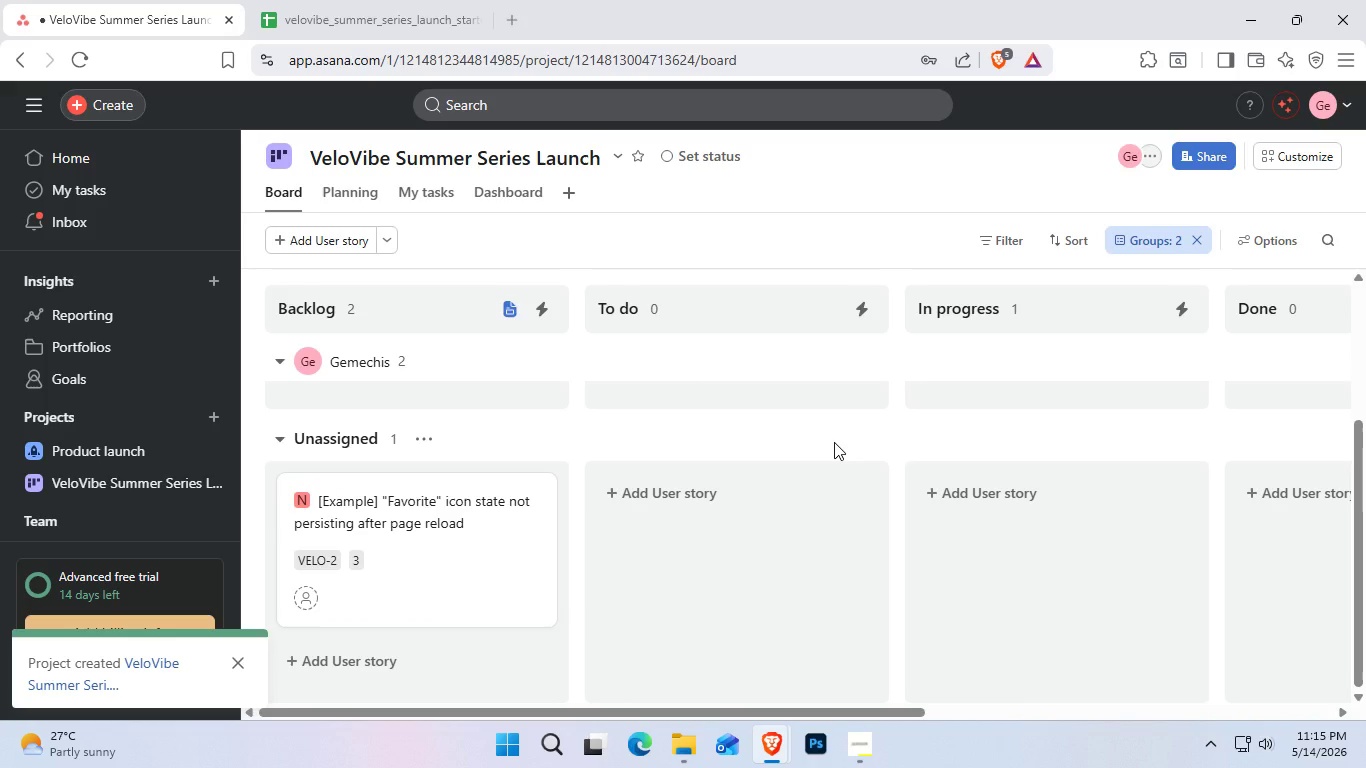 
wait(5.41)
 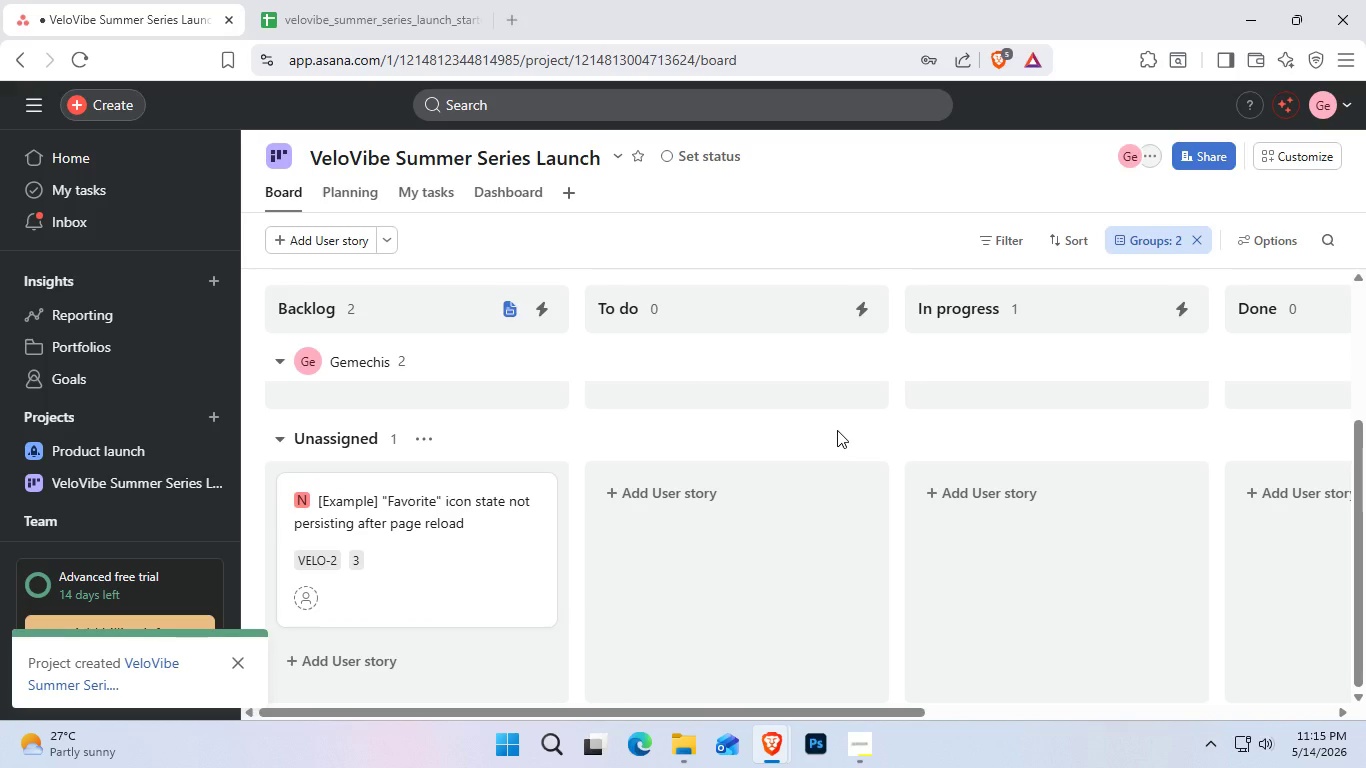 
scroll: coordinate [715, 491], scroll_direction: down, amount: 3.0
 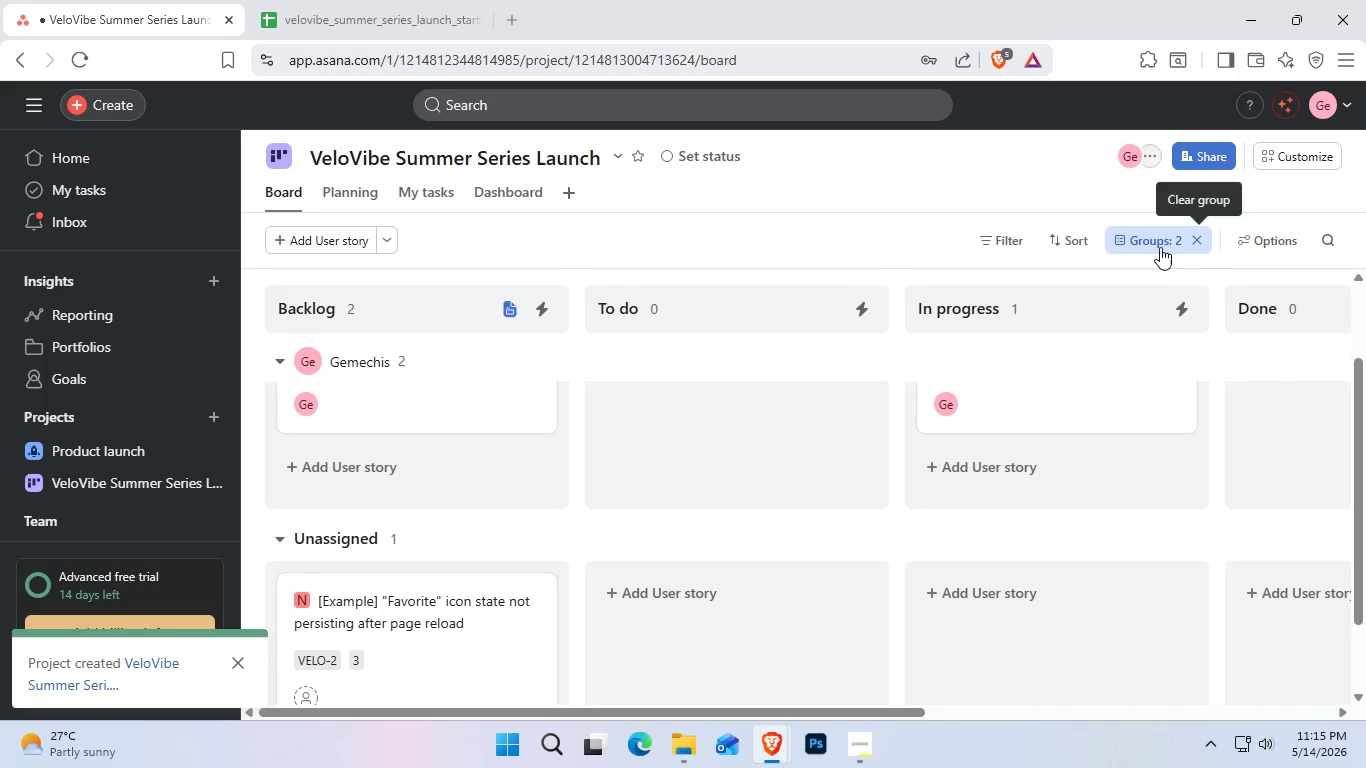 
wait(6.08)
 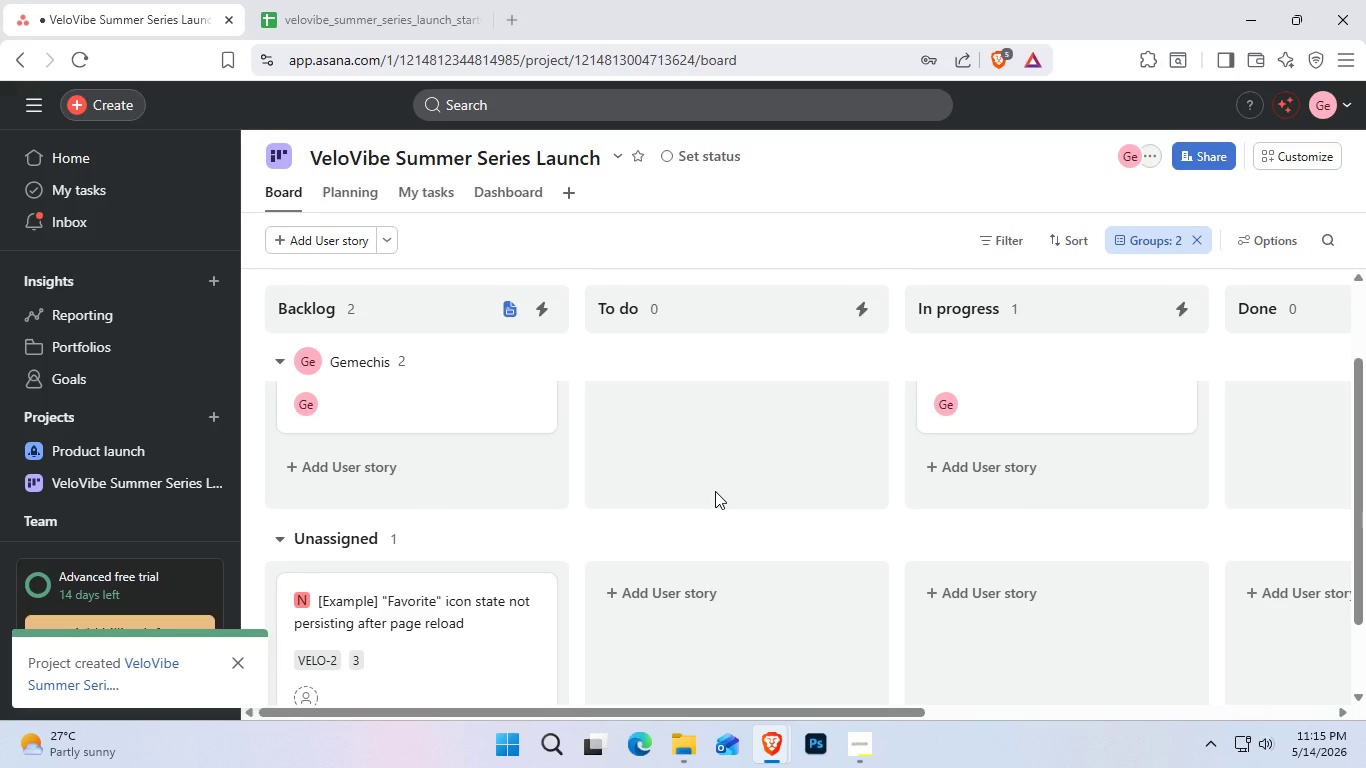 
left_click([1311, 157])
 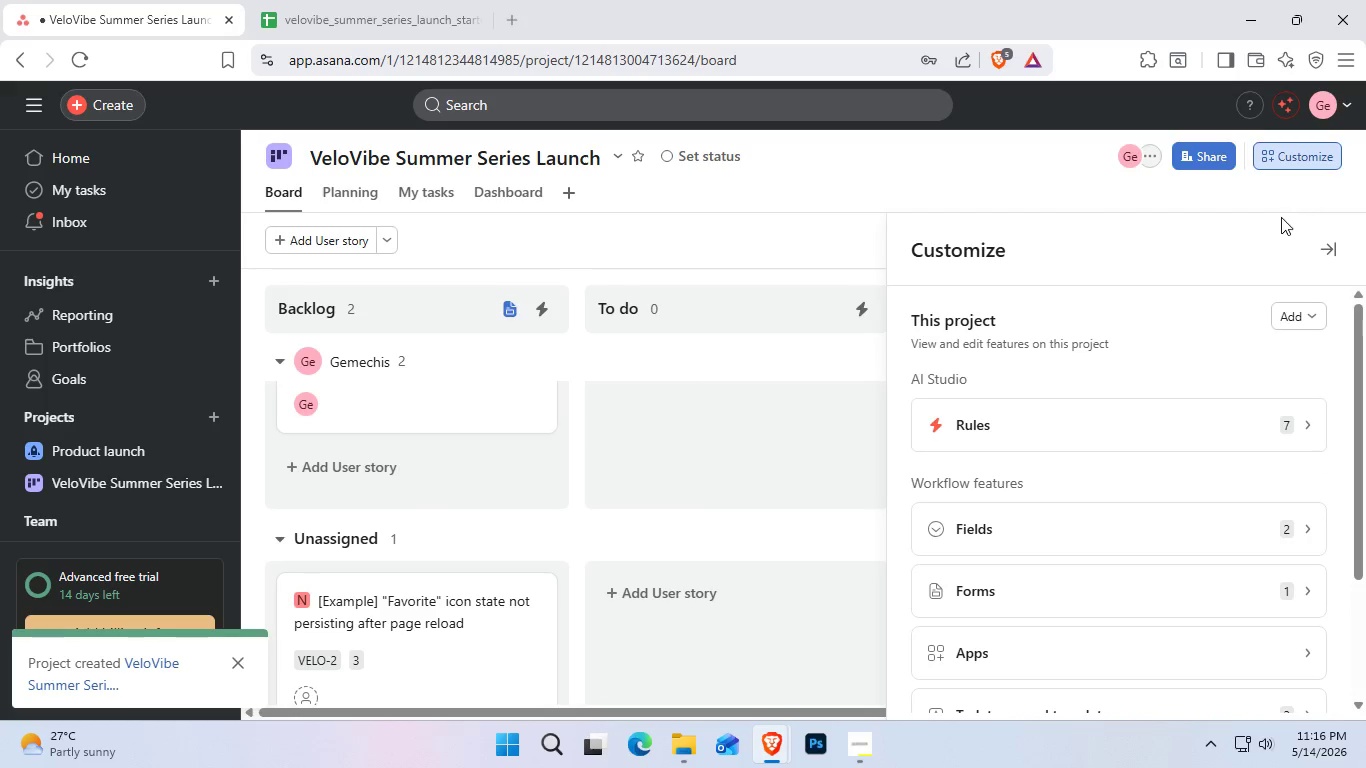 
scroll: coordinate [1261, 278], scroll_direction: none, amount: 0.0
 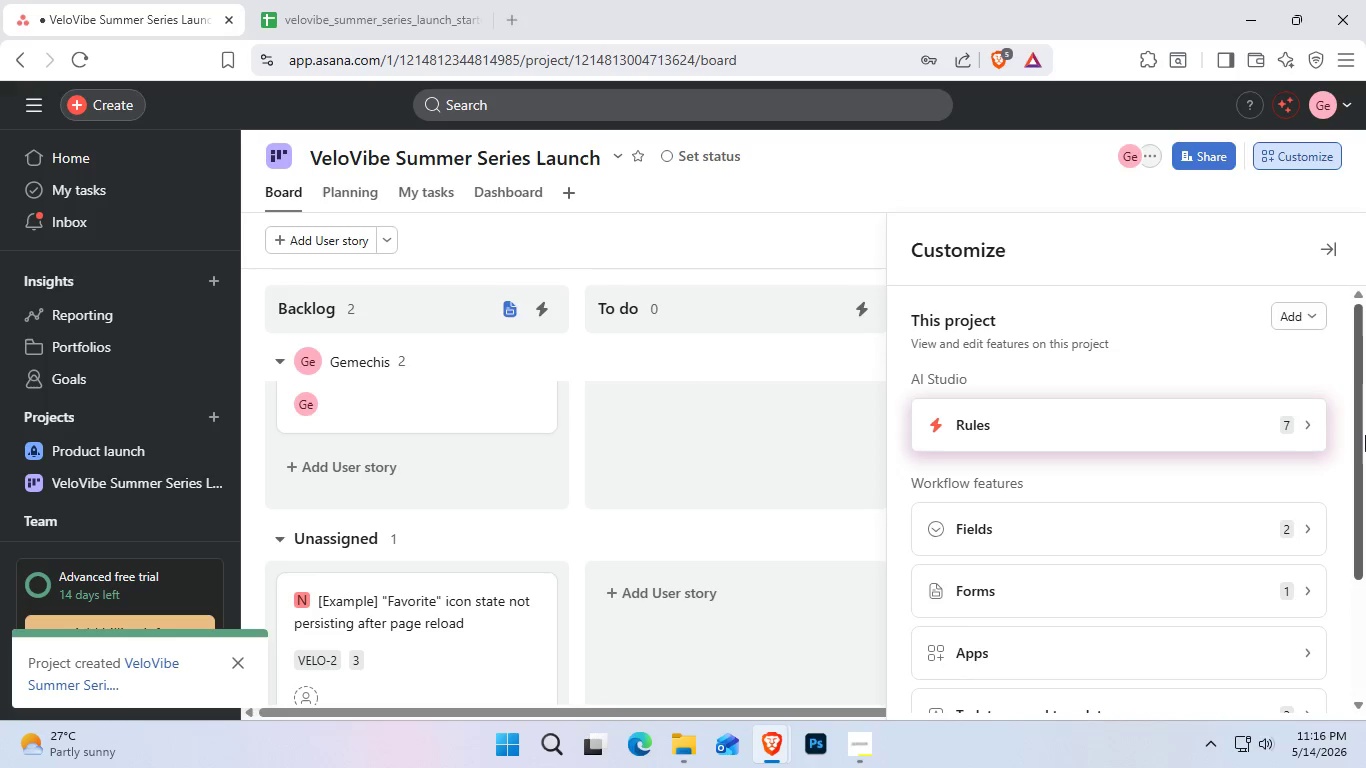 
scroll: coordinate [1261, 495], scroll_direction: down, amount: 2.0
 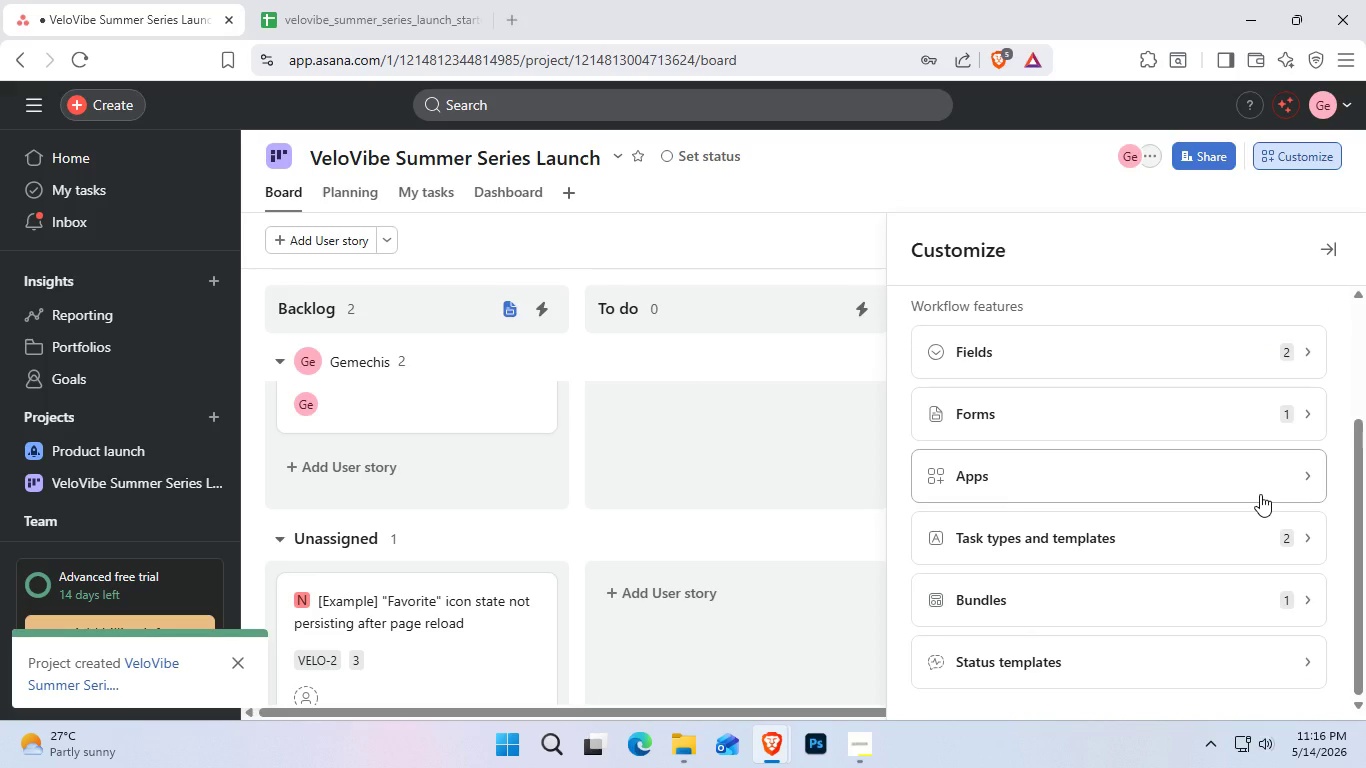 
scroll: coordinate [1260, 494], scroll_direction: none, amount: 0.0
 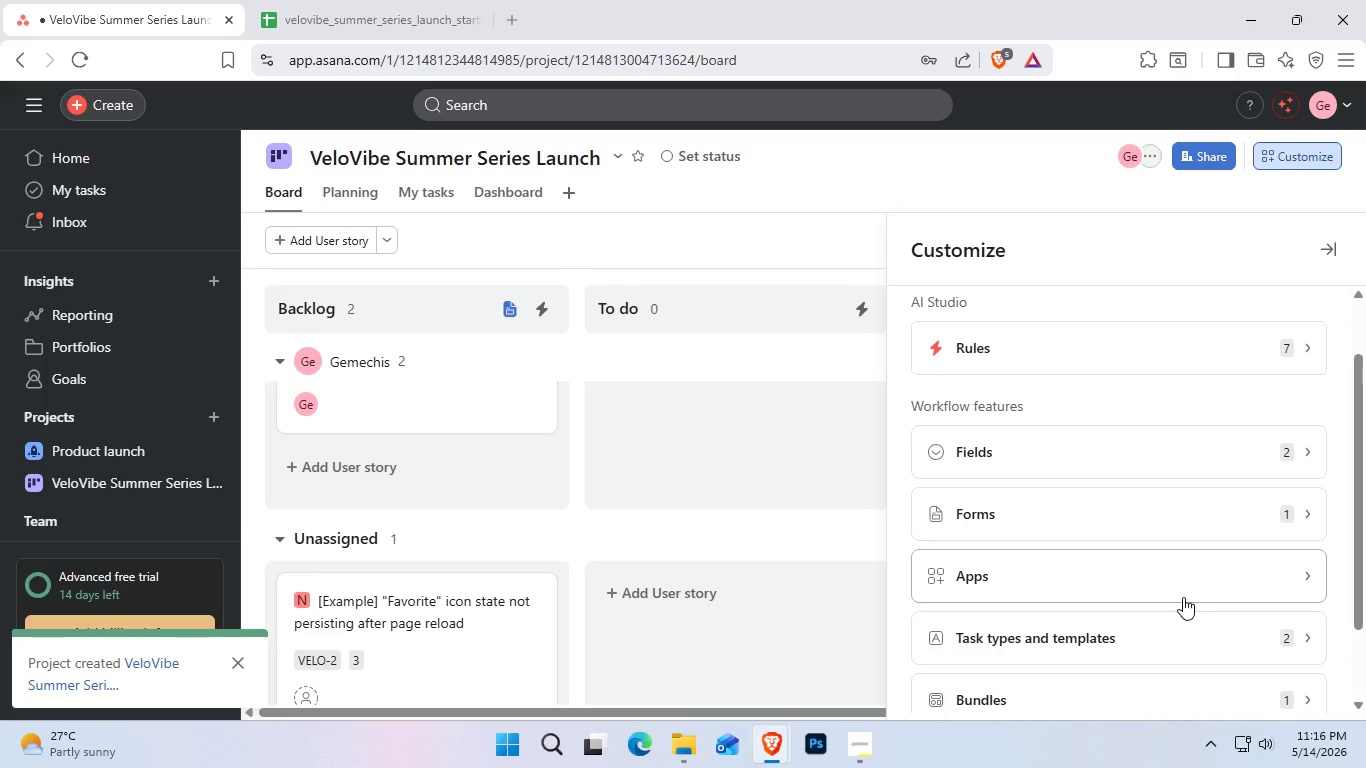 
wait(19.77)
 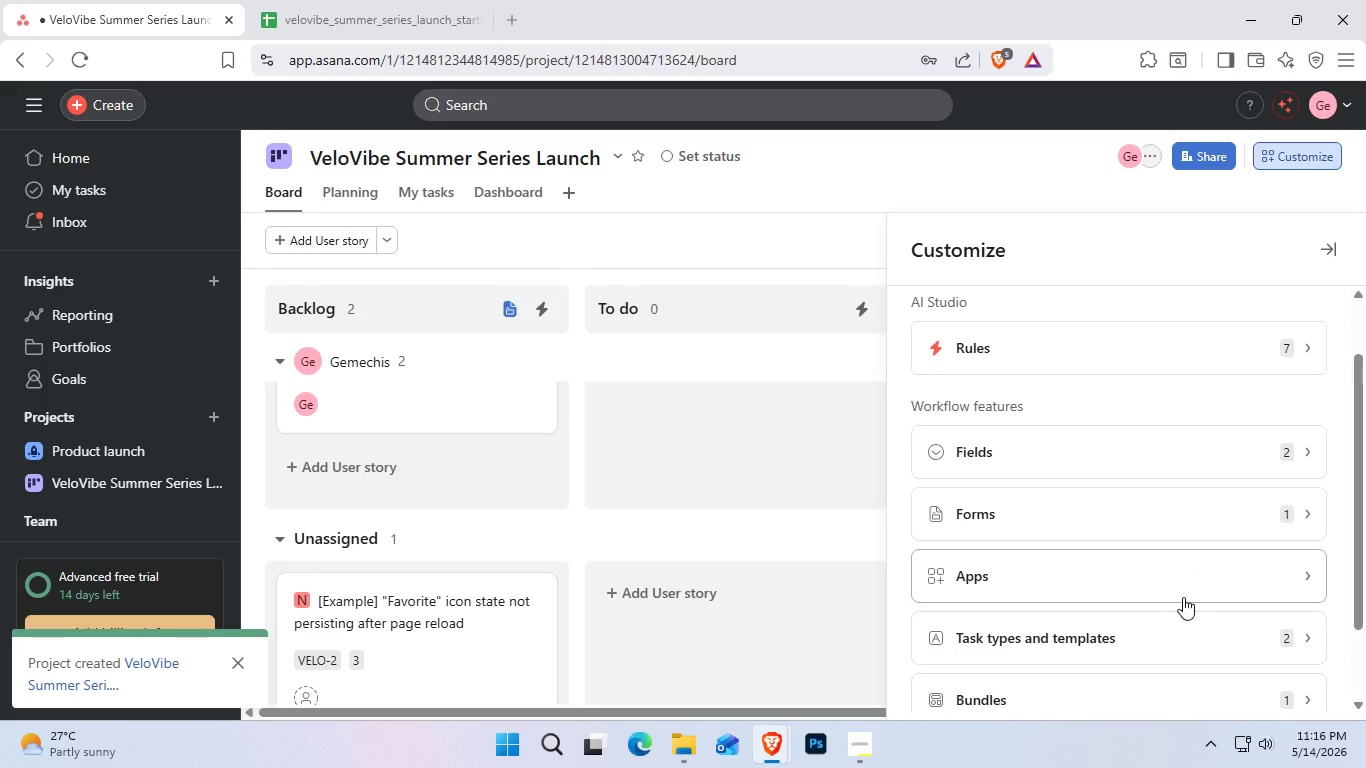 
scroll: coordinate [1183, 597], scroll_direction: none, amount: 0.0
 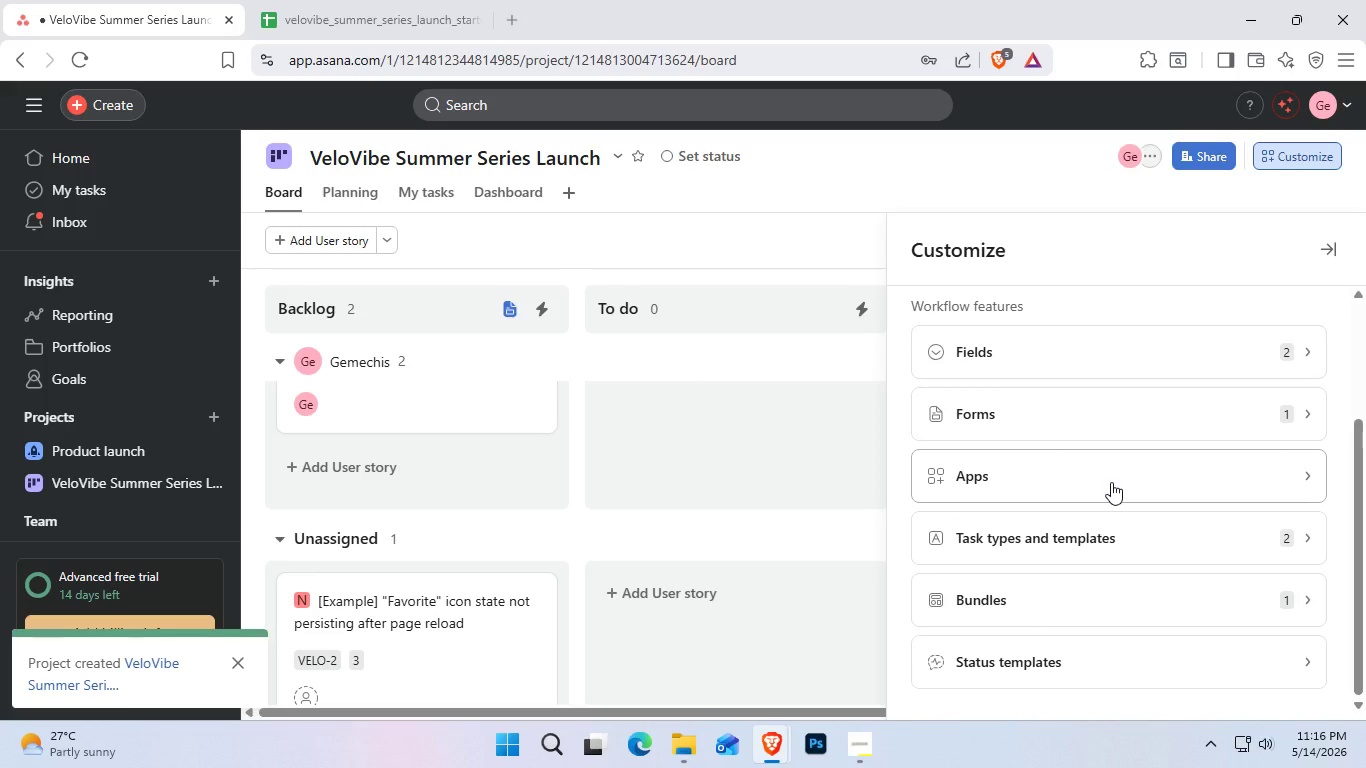 
wait(10.69)
 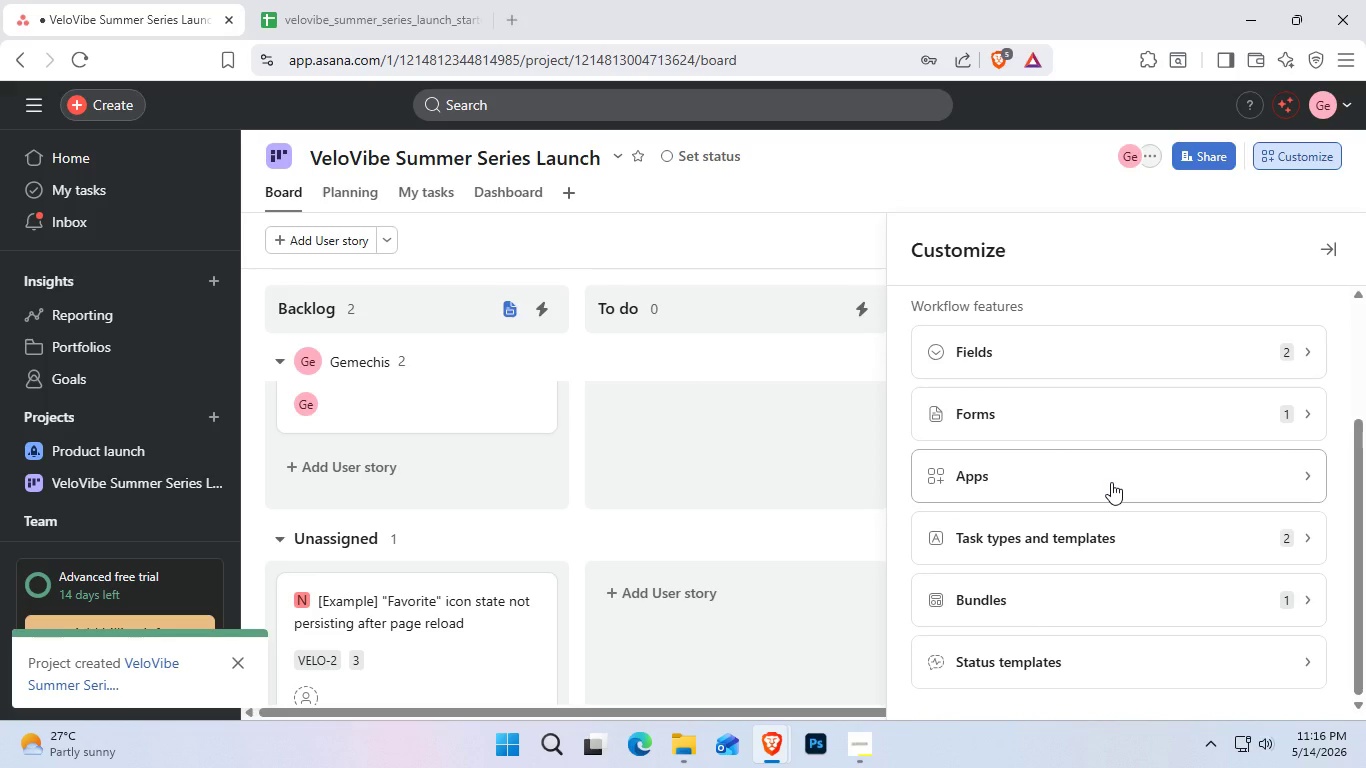 
left_click([1062, 352])
 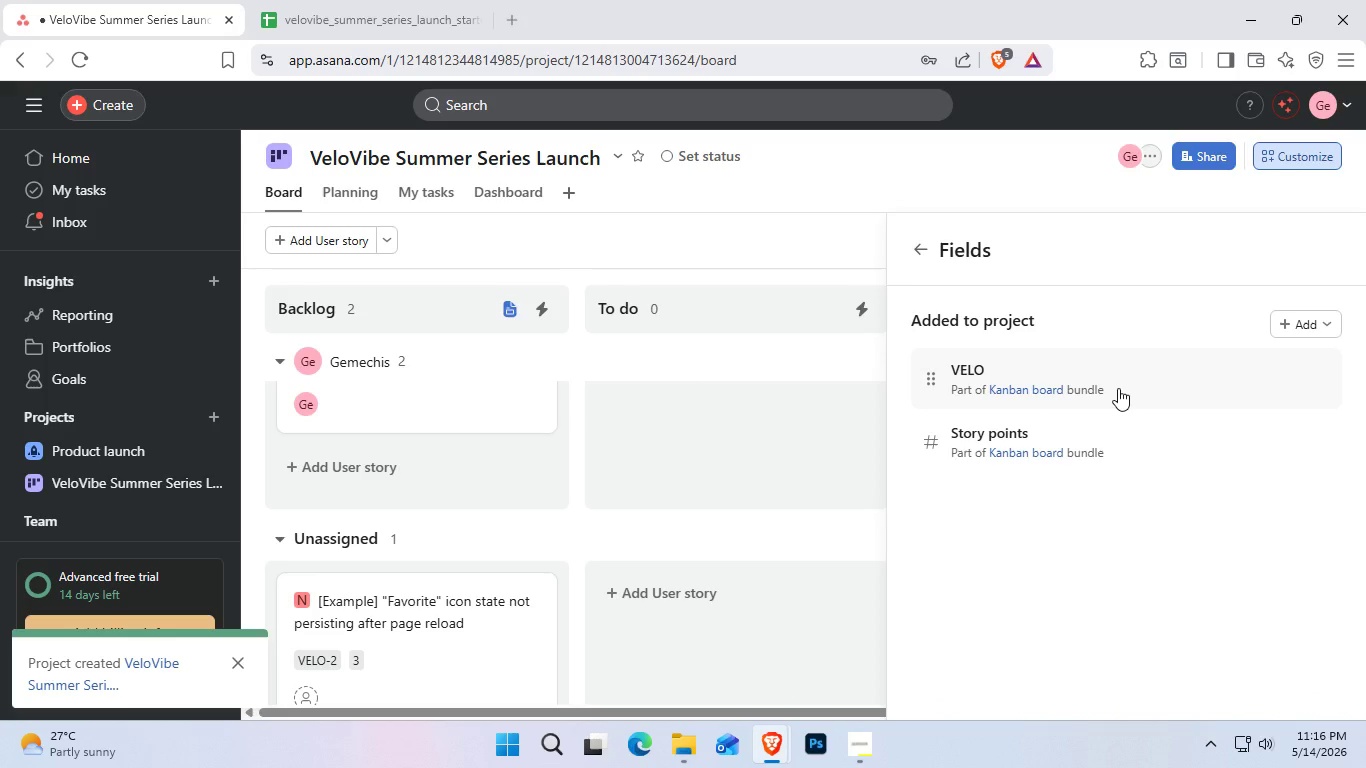 
left_click([842, 759])